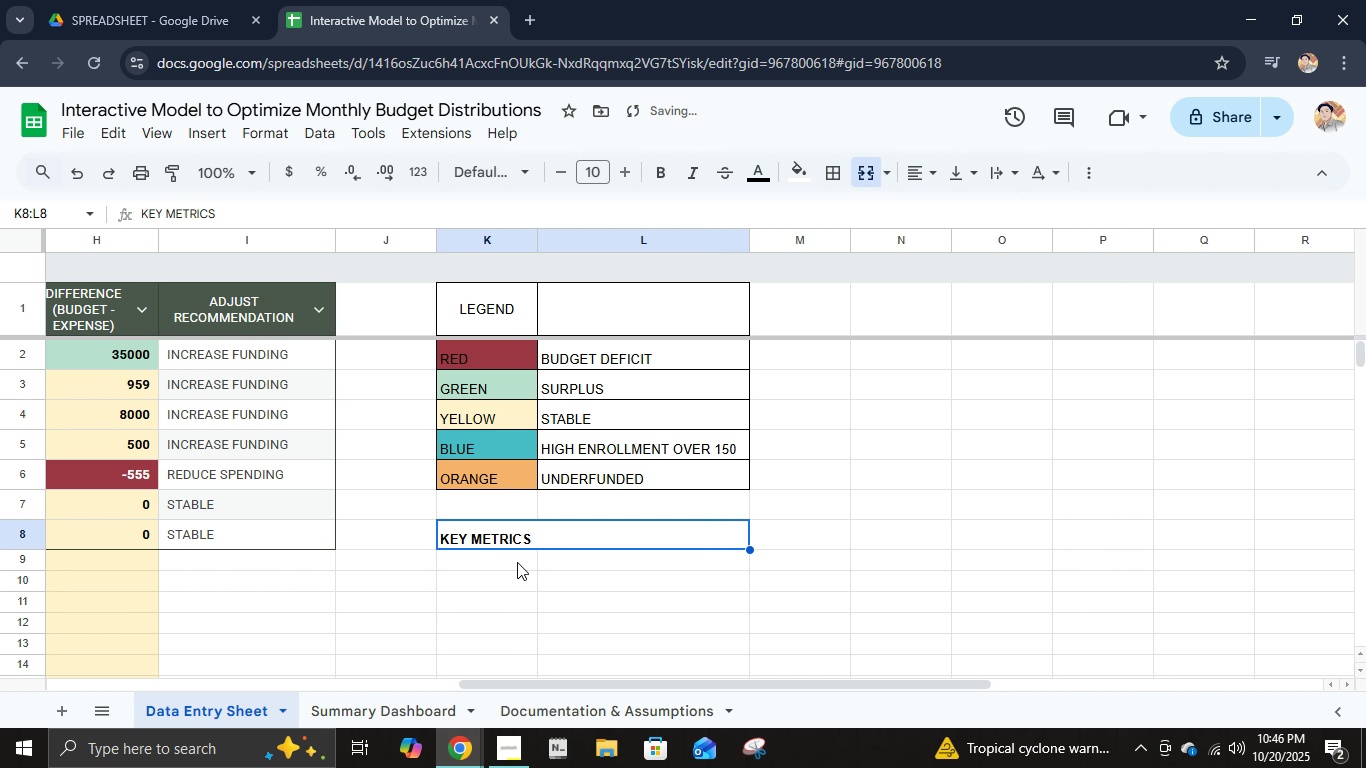 
key(ArrowUp)
 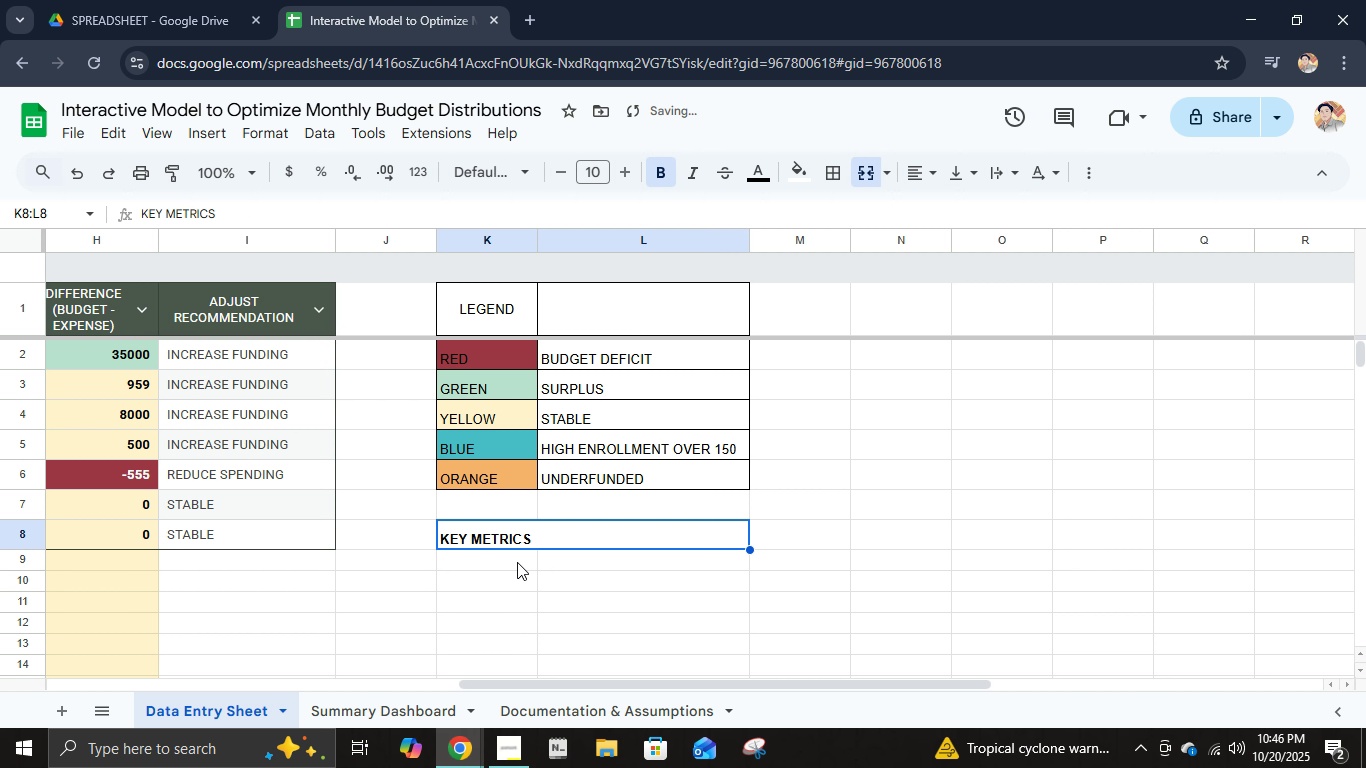 
key(ArrowRight)
 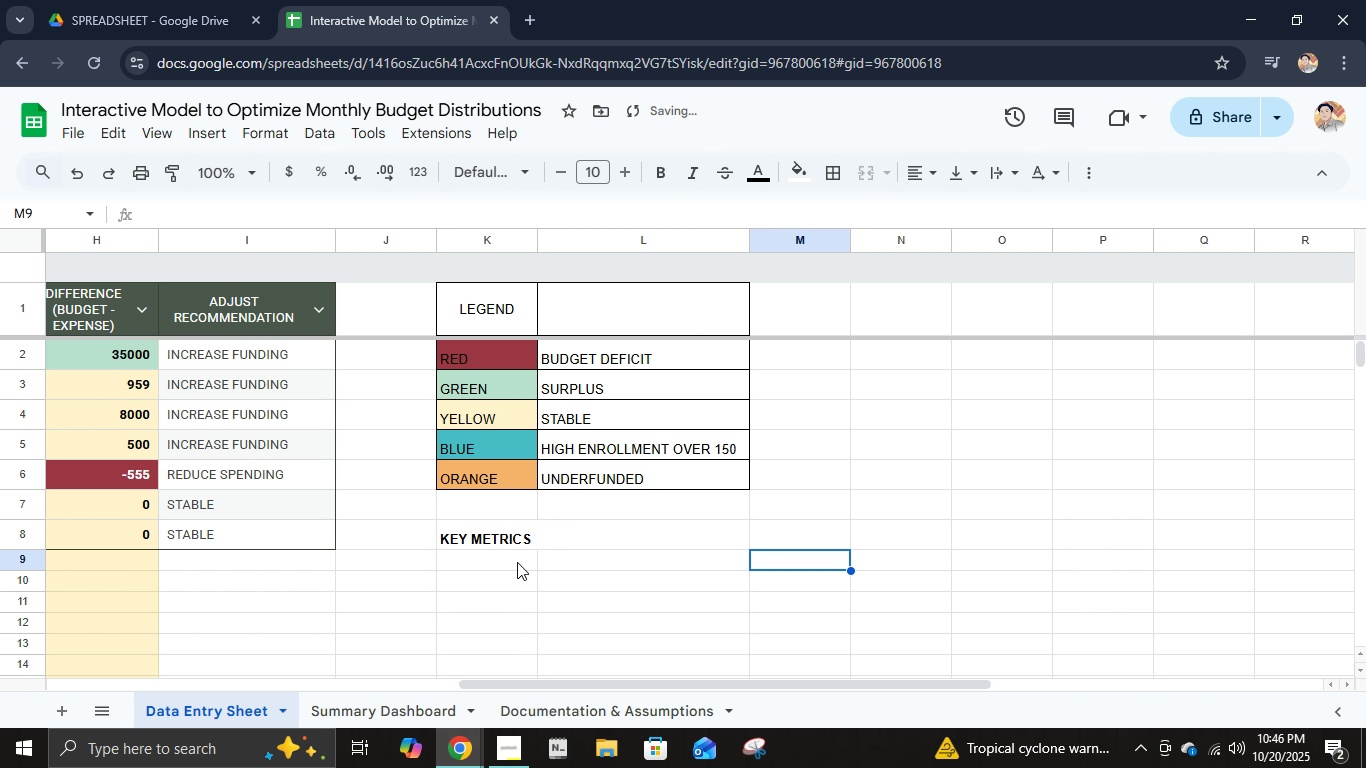 
key(ArrowDown)
 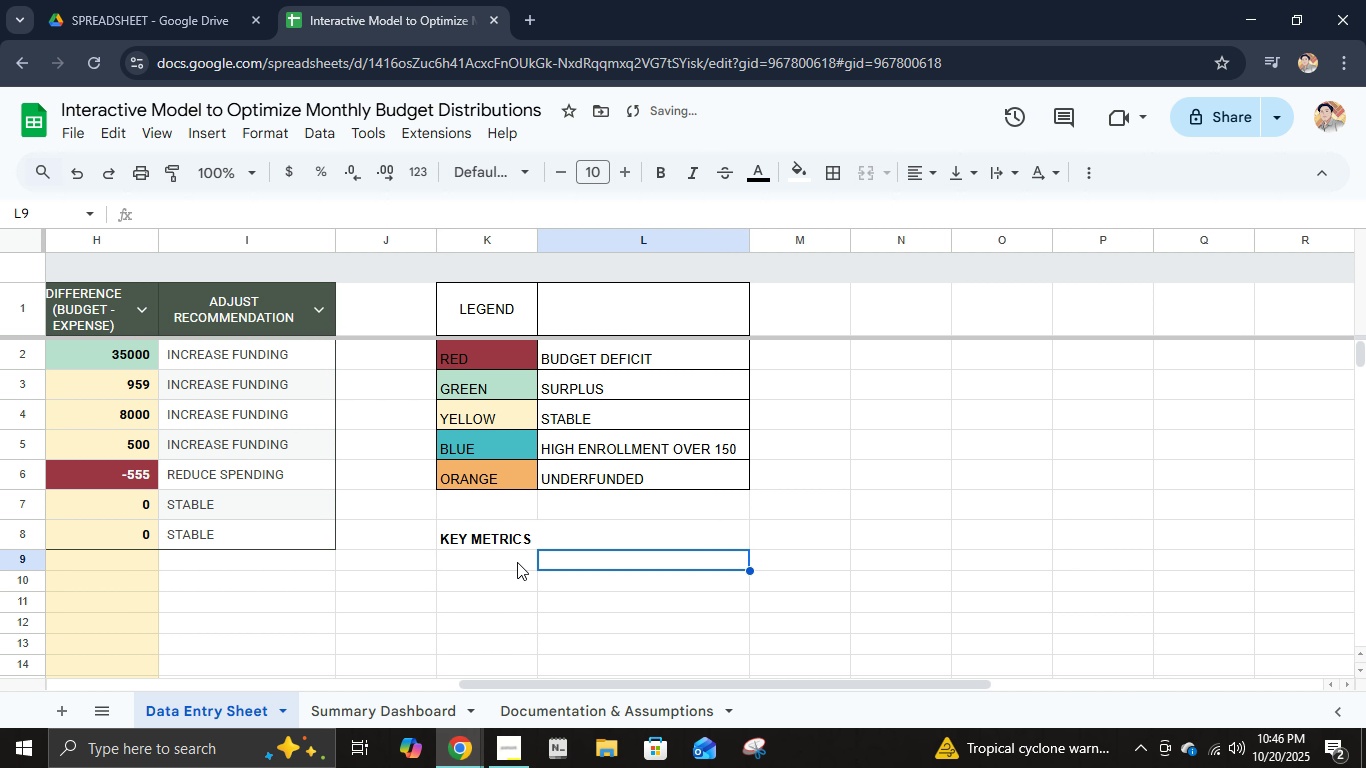 
key(ArrowLeft)
 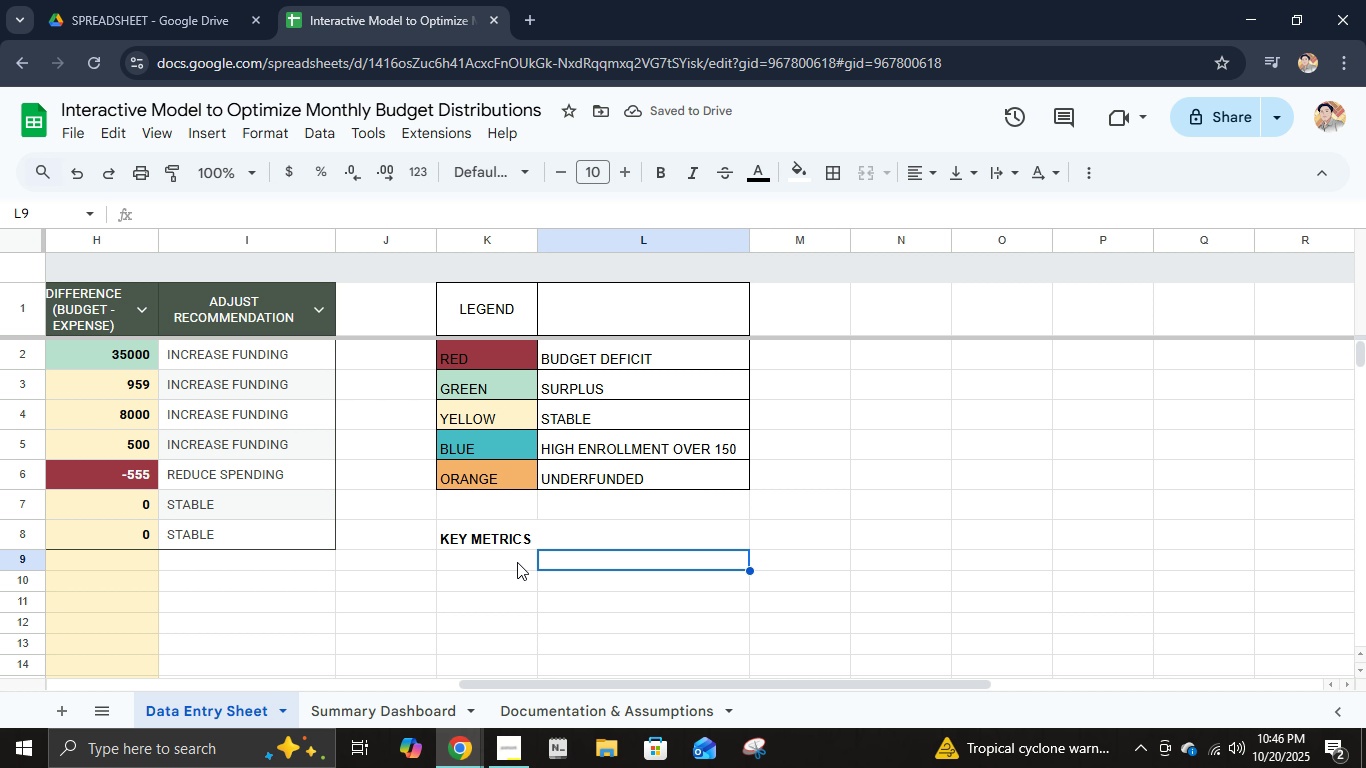 
type(total enrollment)
 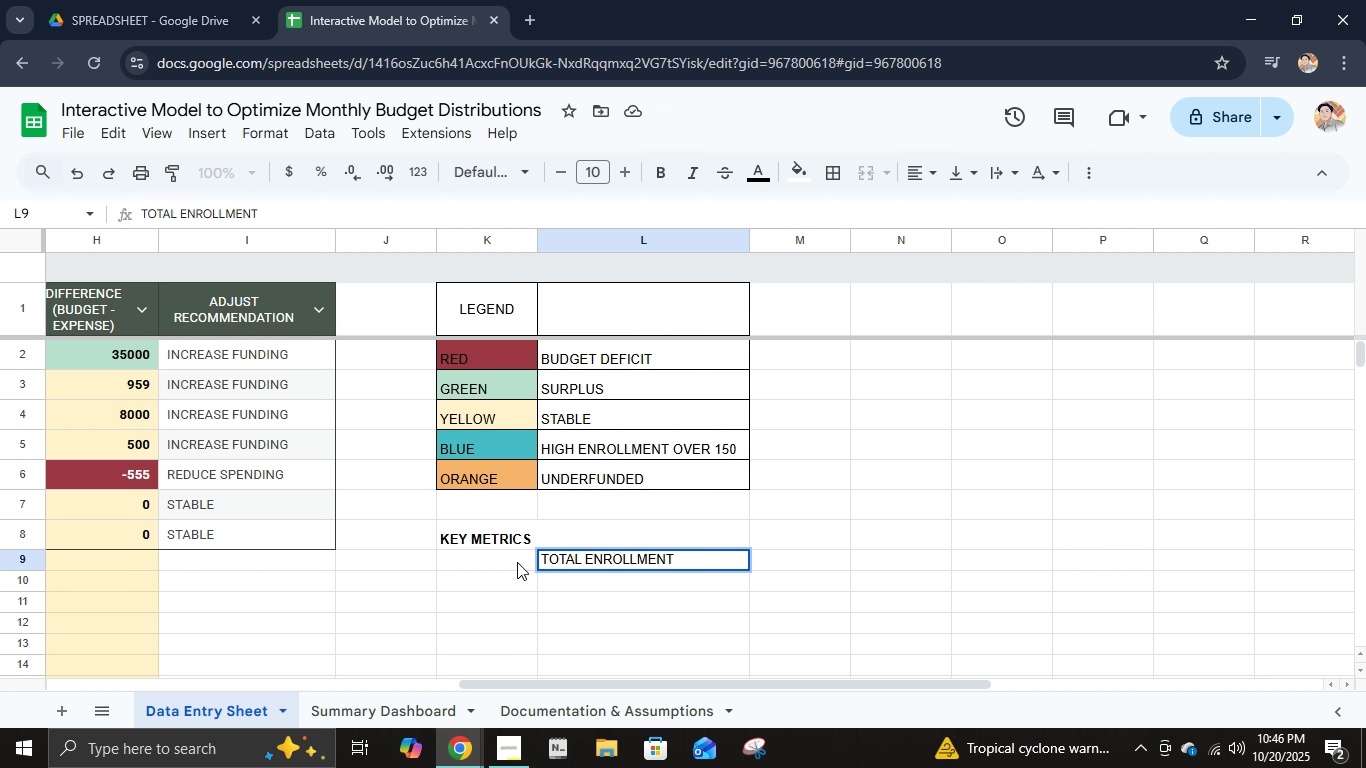 
key(Enter)
 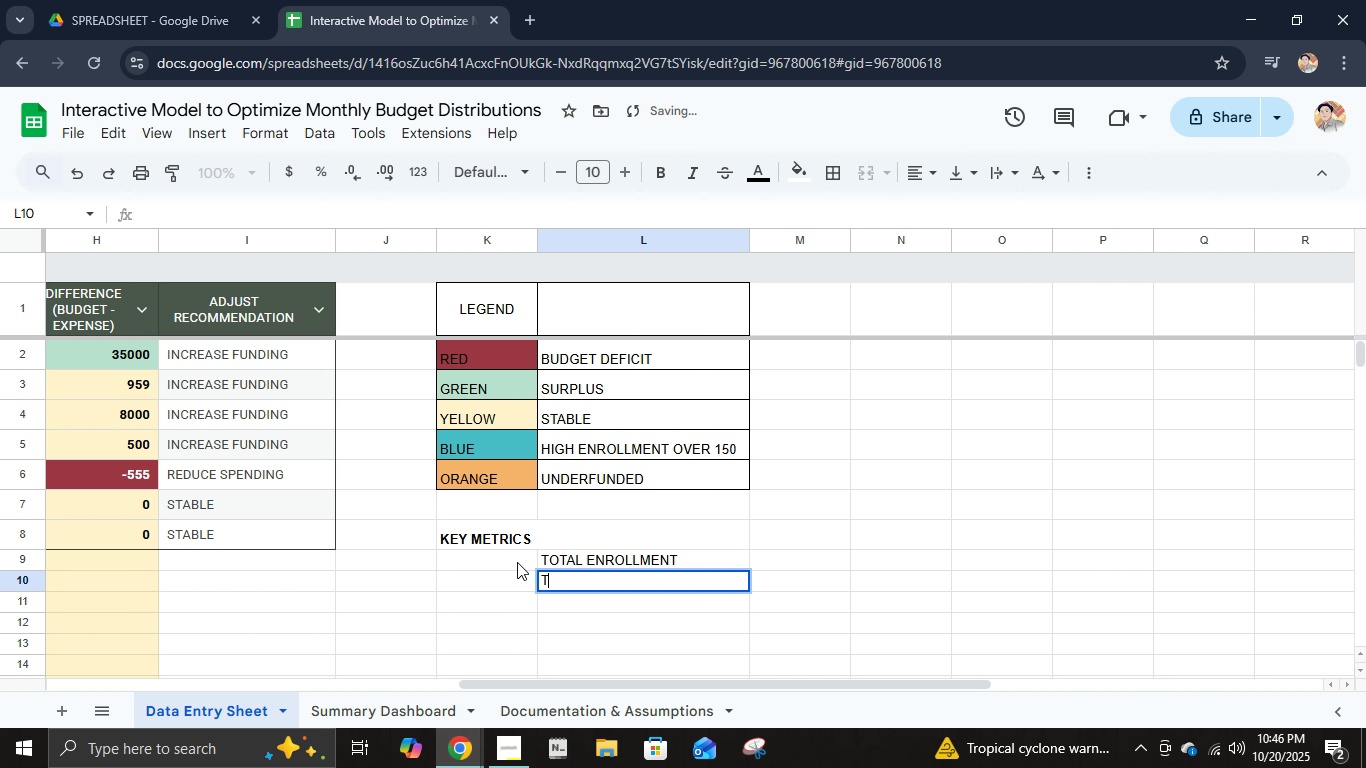 
type(total funding)
 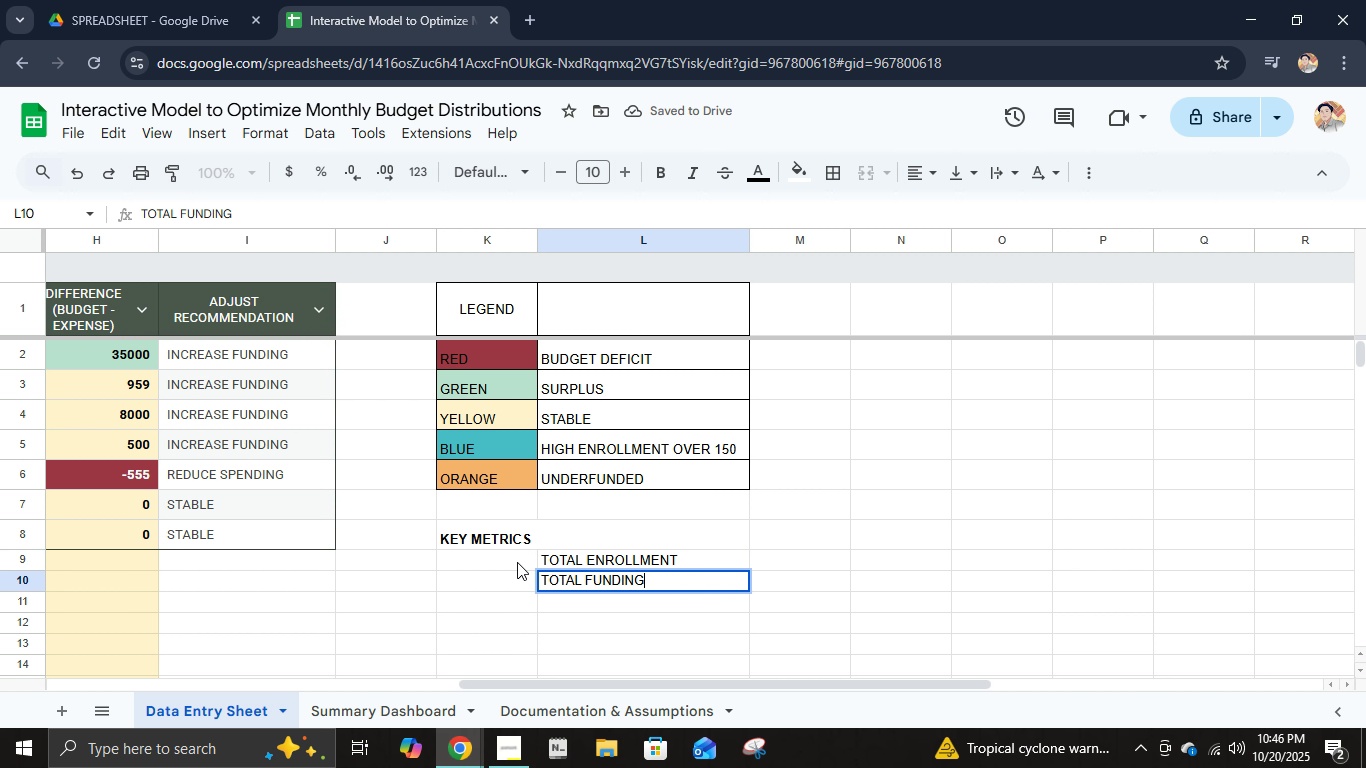 
key(Enter)
 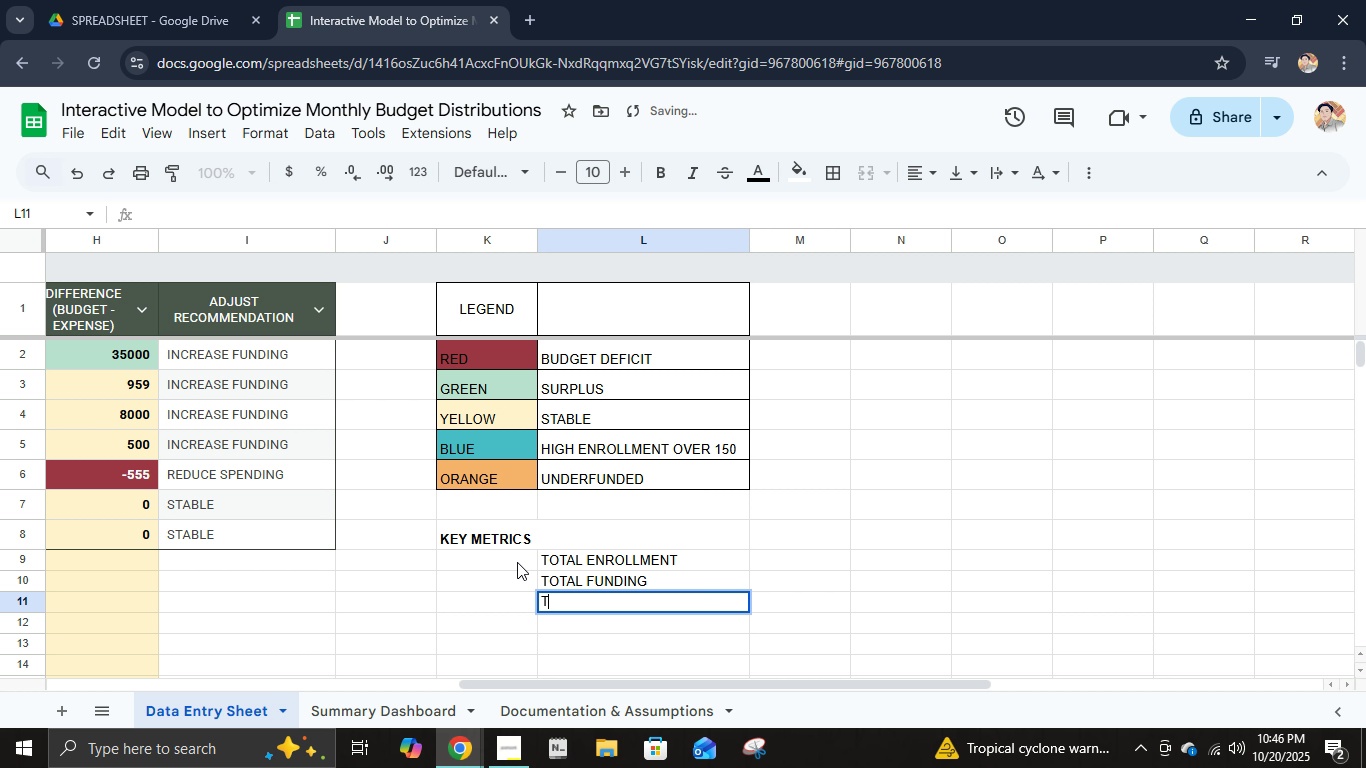 
type(total w)
key(Backspace)
type(ex)
key(Escape)
key(Escape)
key(Escape)
key(Escape)
 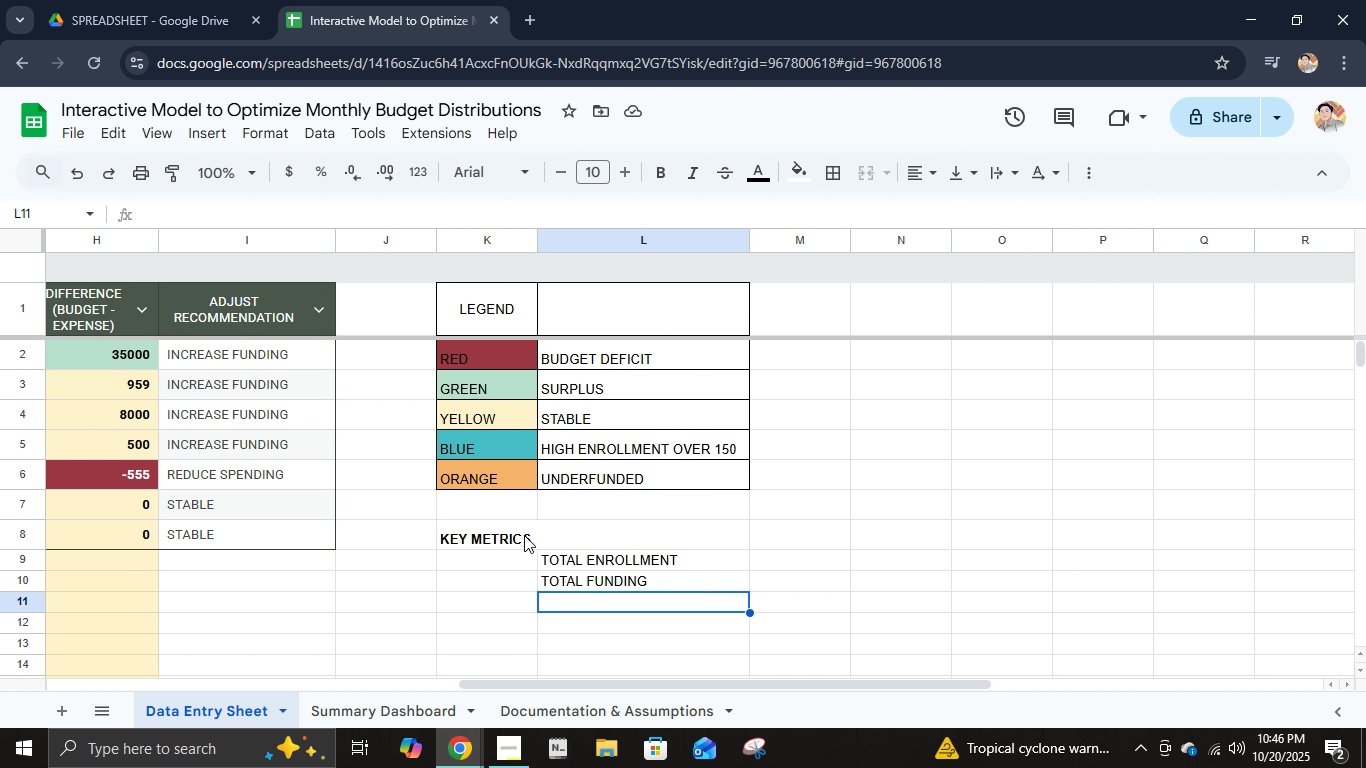 
left_click([522, 535])
 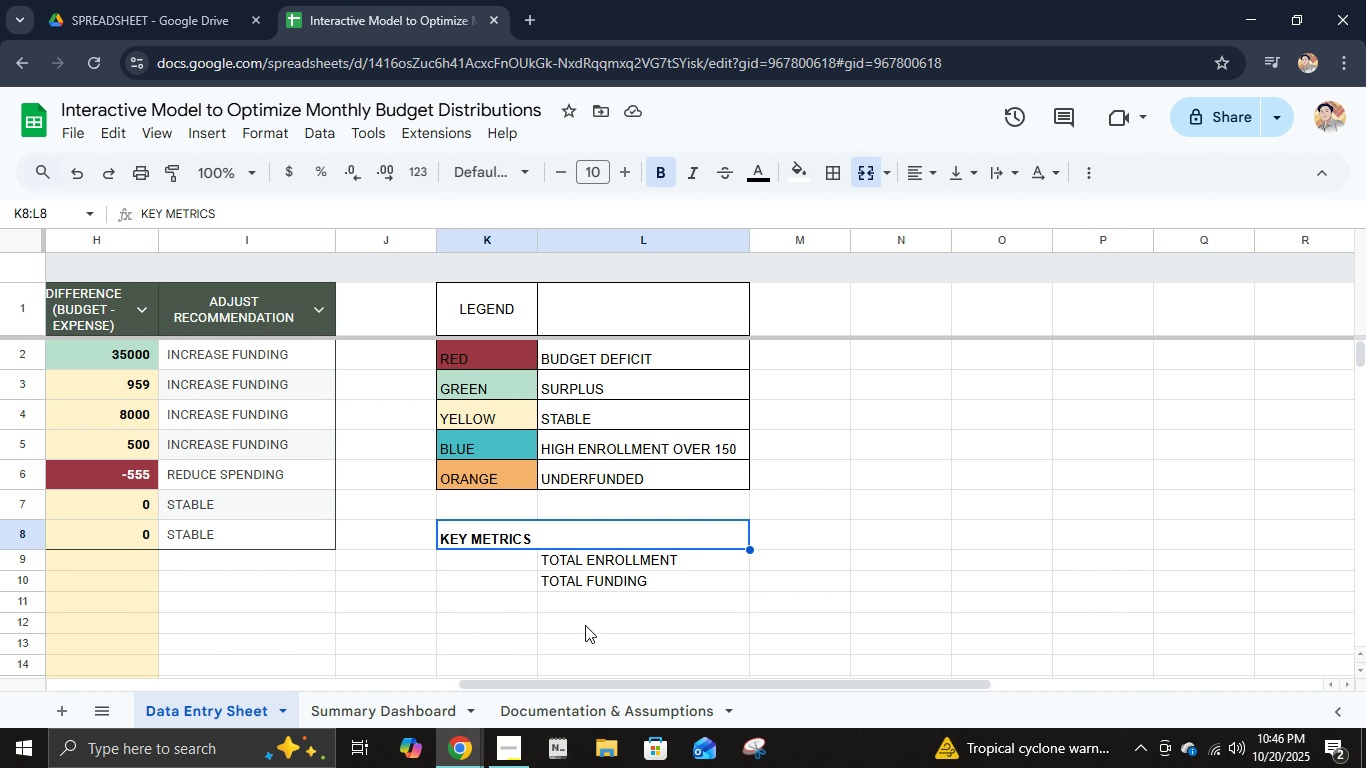 
hold_key(key=ShiftLeft, duration=0.48)
left_click([590, 604])
 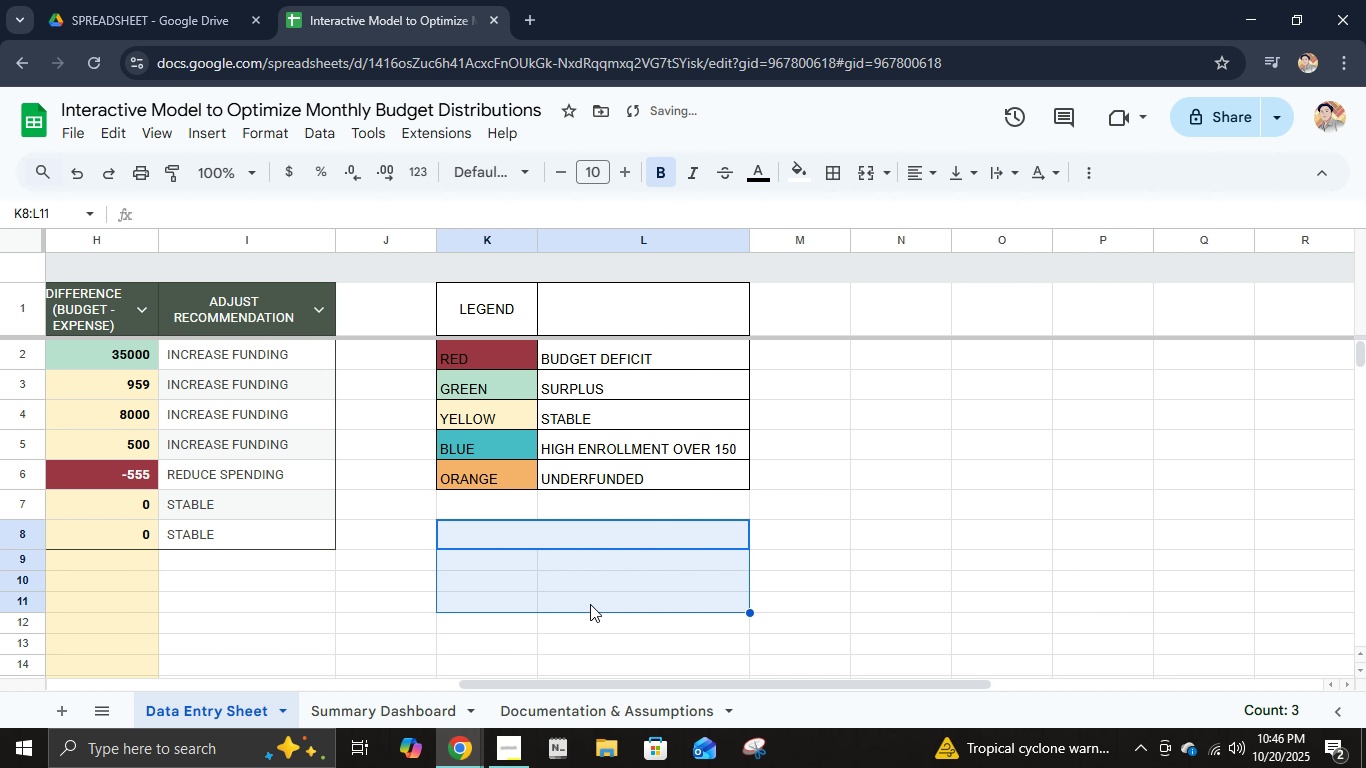 
key(Delete)
 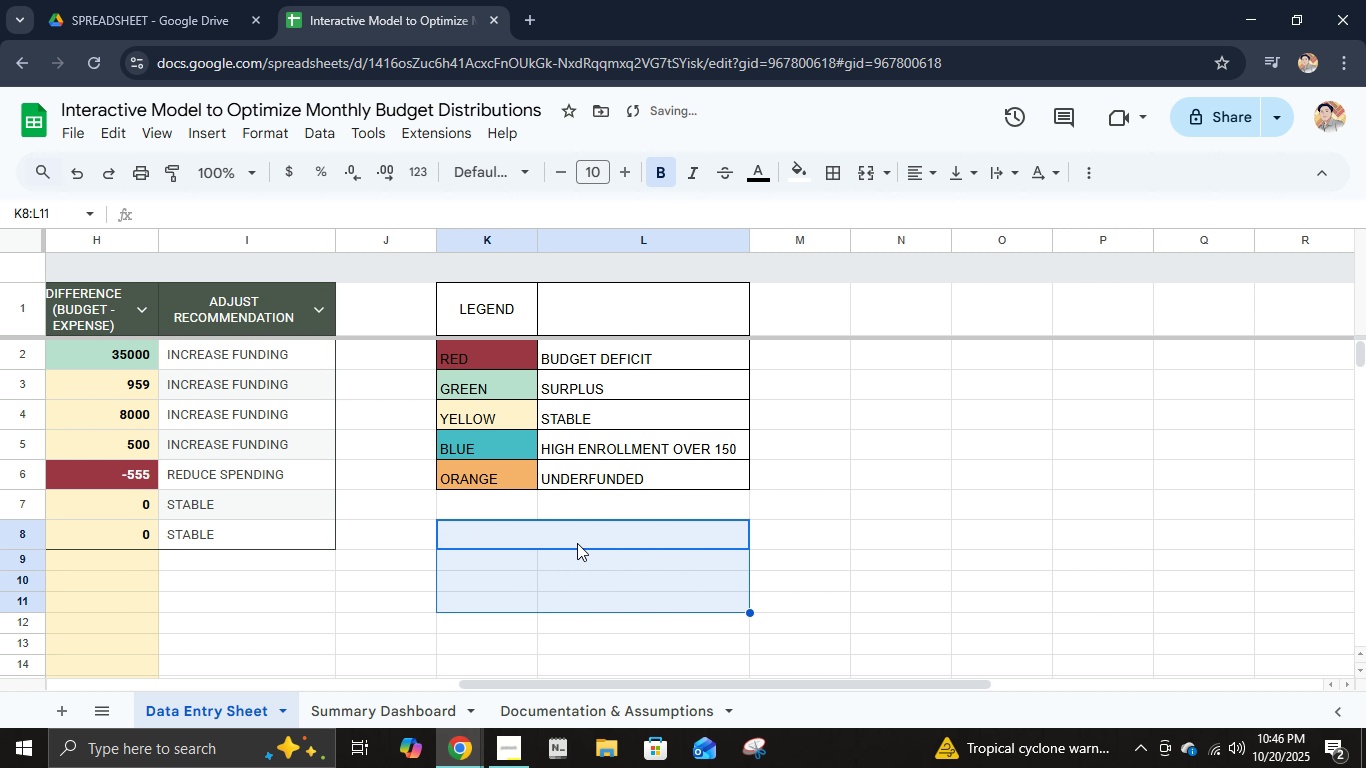 
left_click([577, 543])
 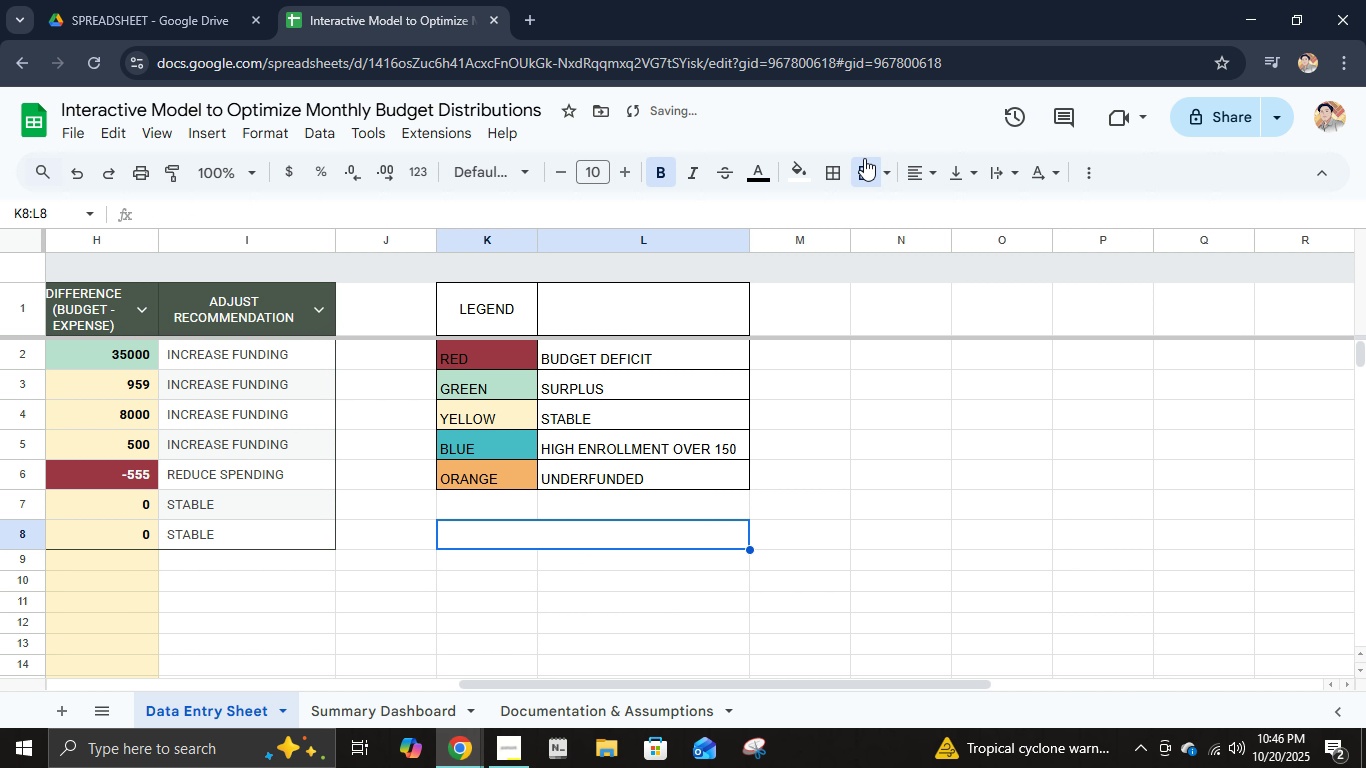 
left_click([868, 175])
 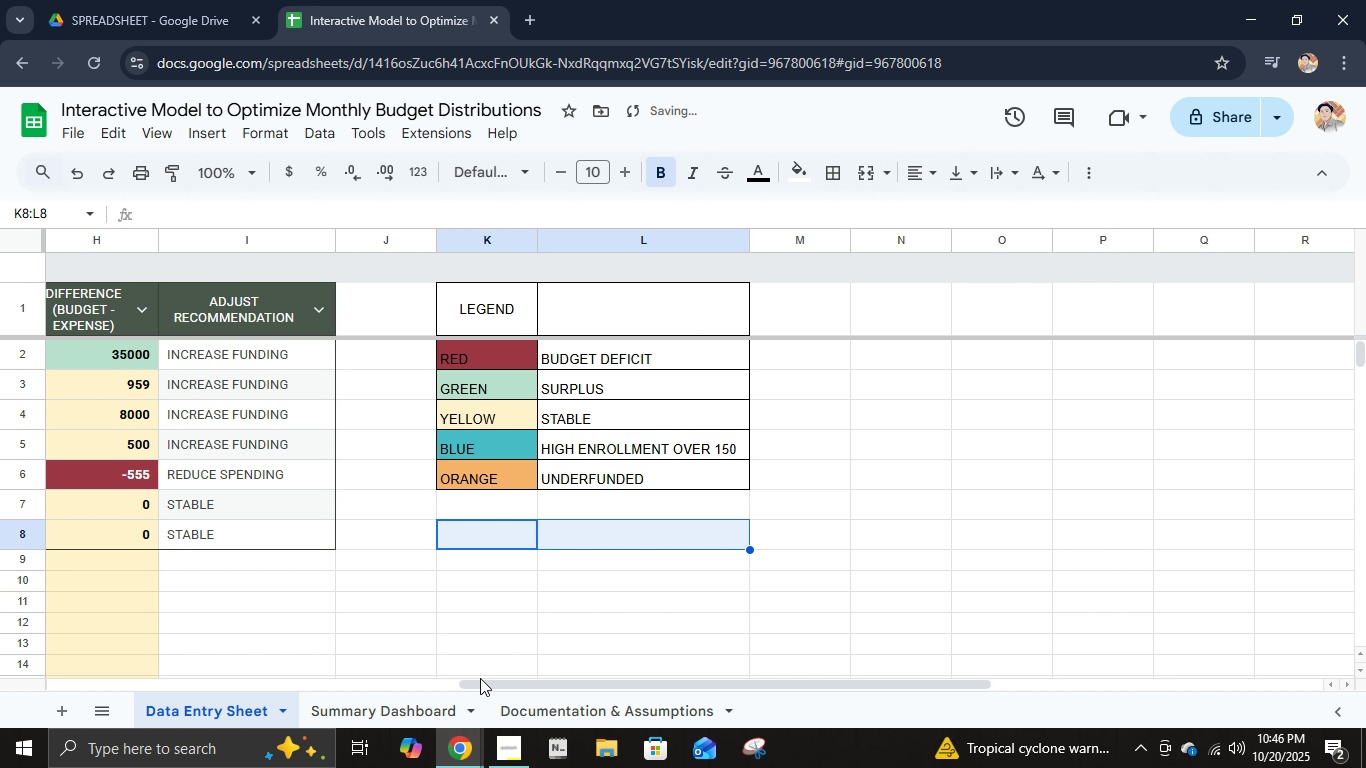 
left_click_drag(start_coordinate=[491, 682], to_coordinate=[57, 664])
 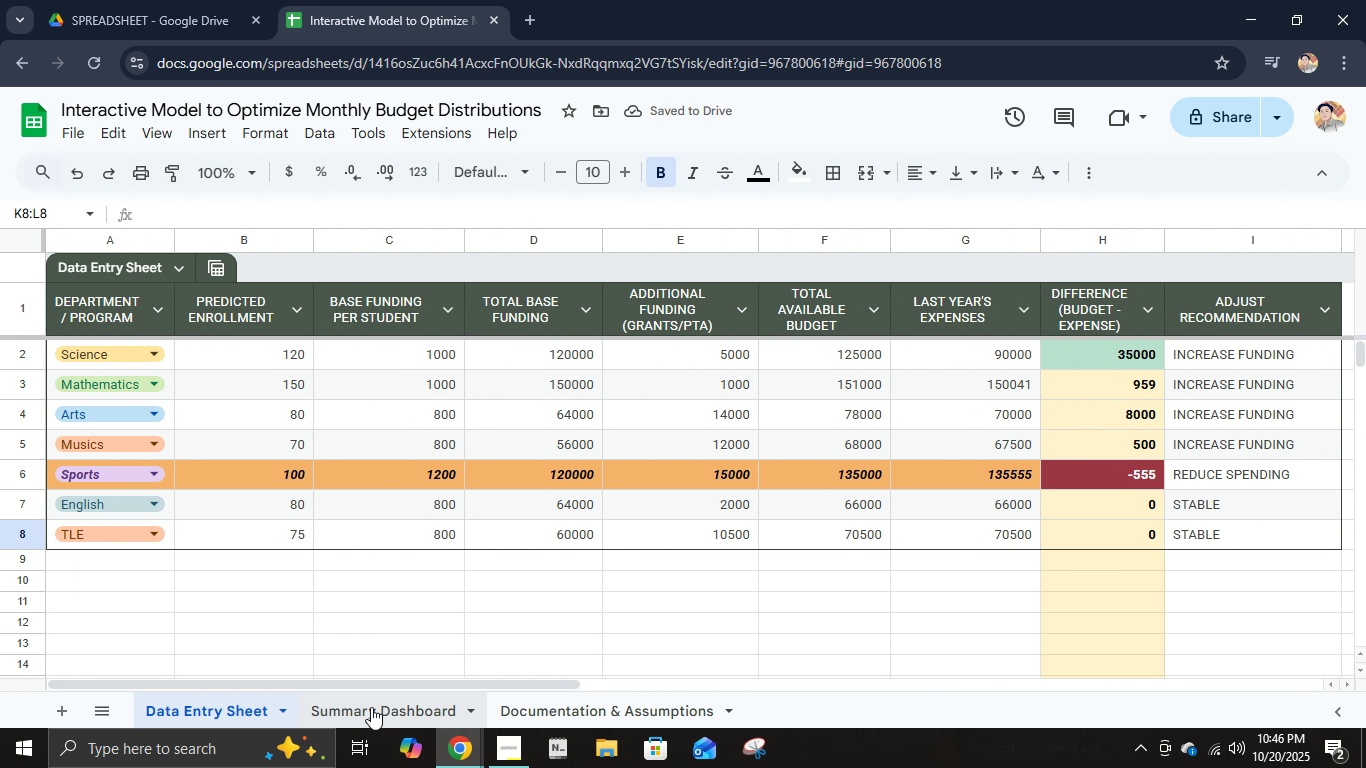 
left_click([371, 708])
 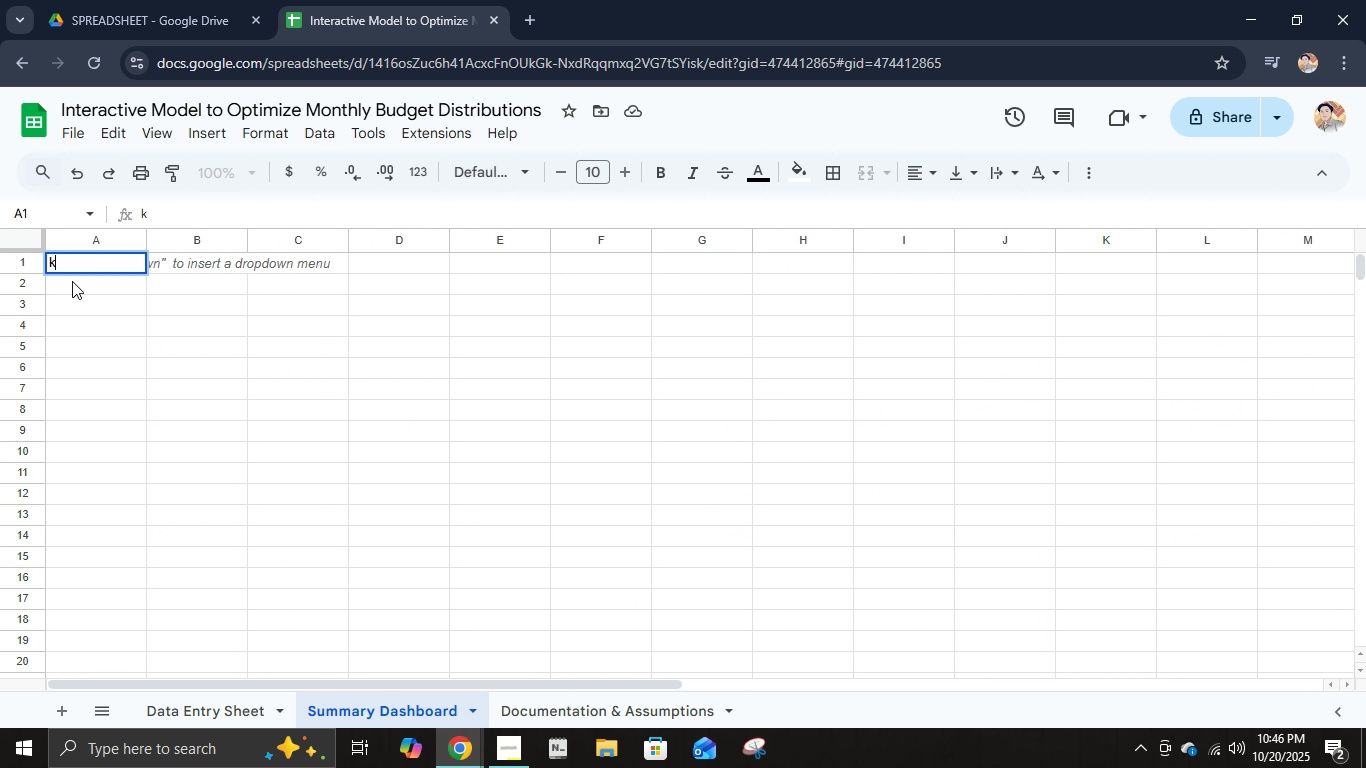 
type(KEY key metrics)
 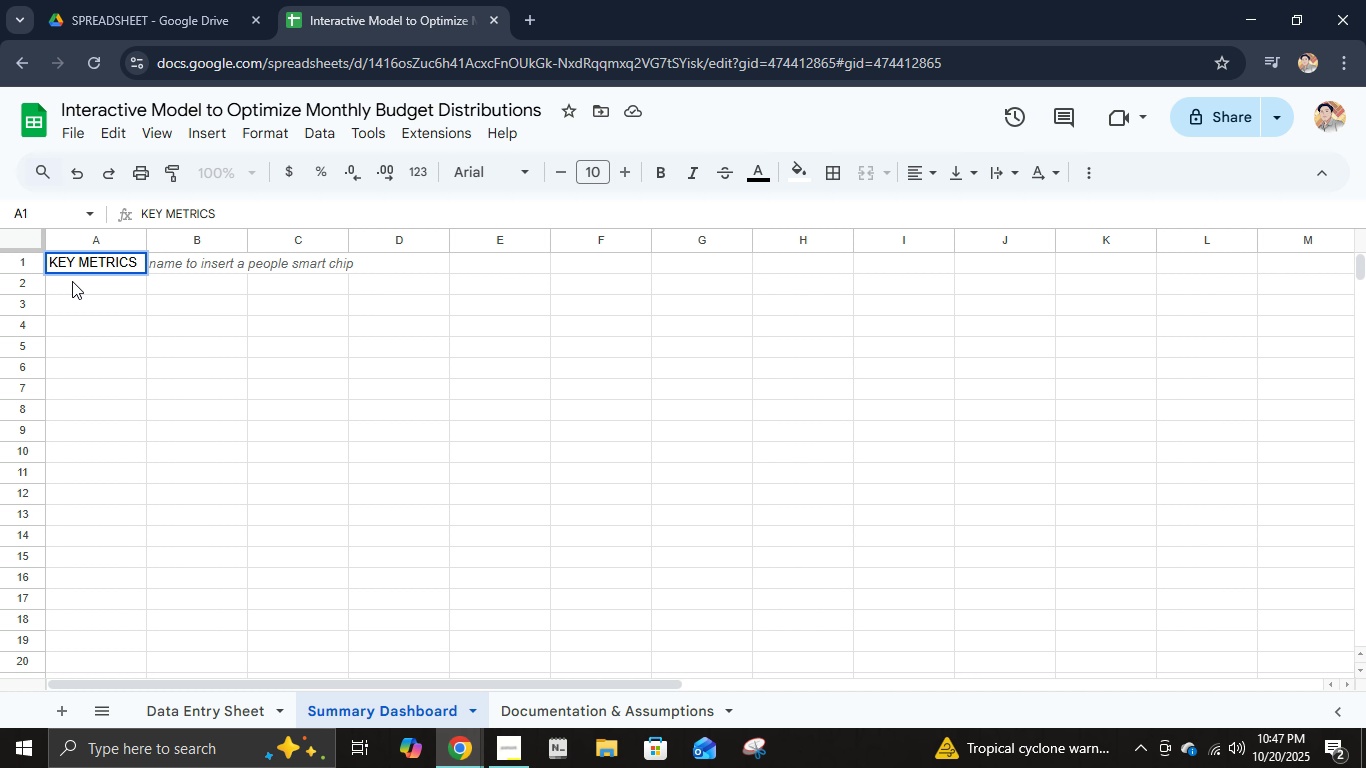 
hold_key(key=Backspace, duration=0.83)
 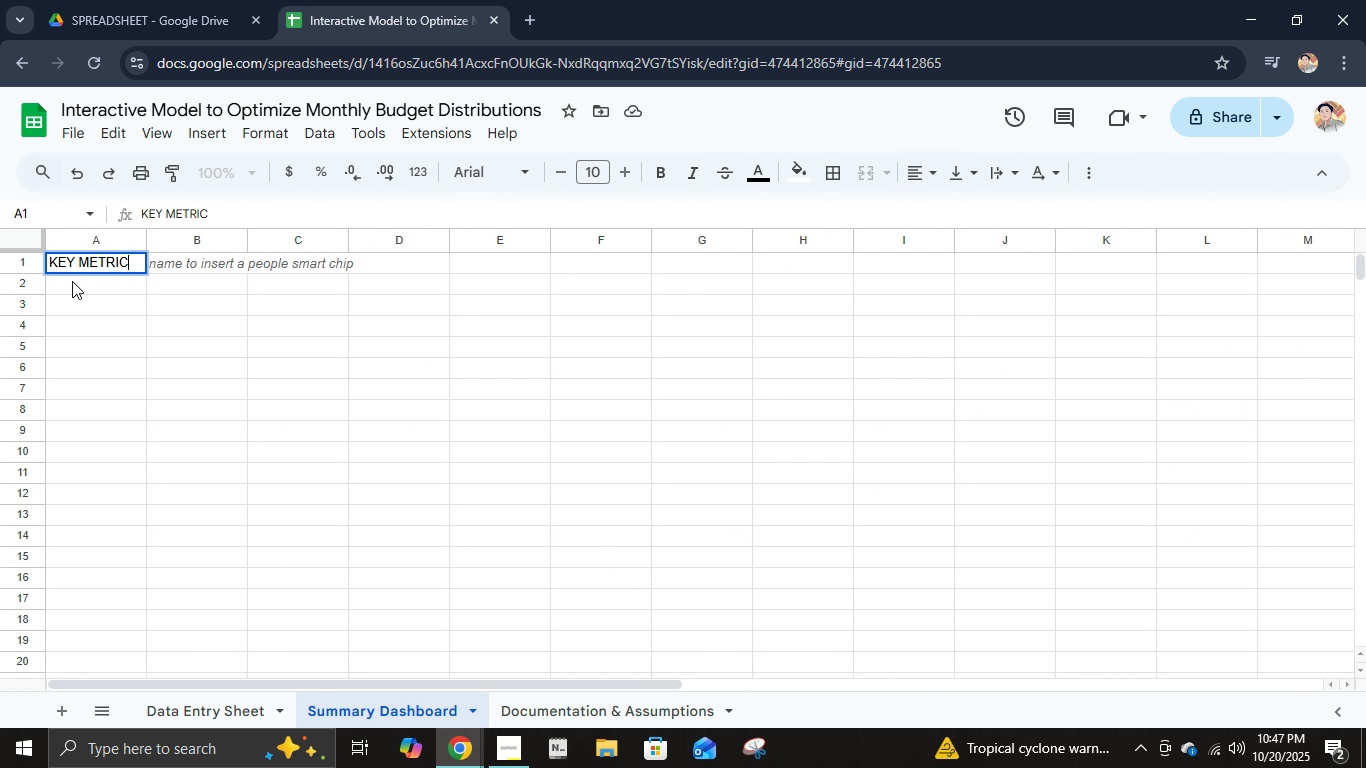 
key(Enter)
 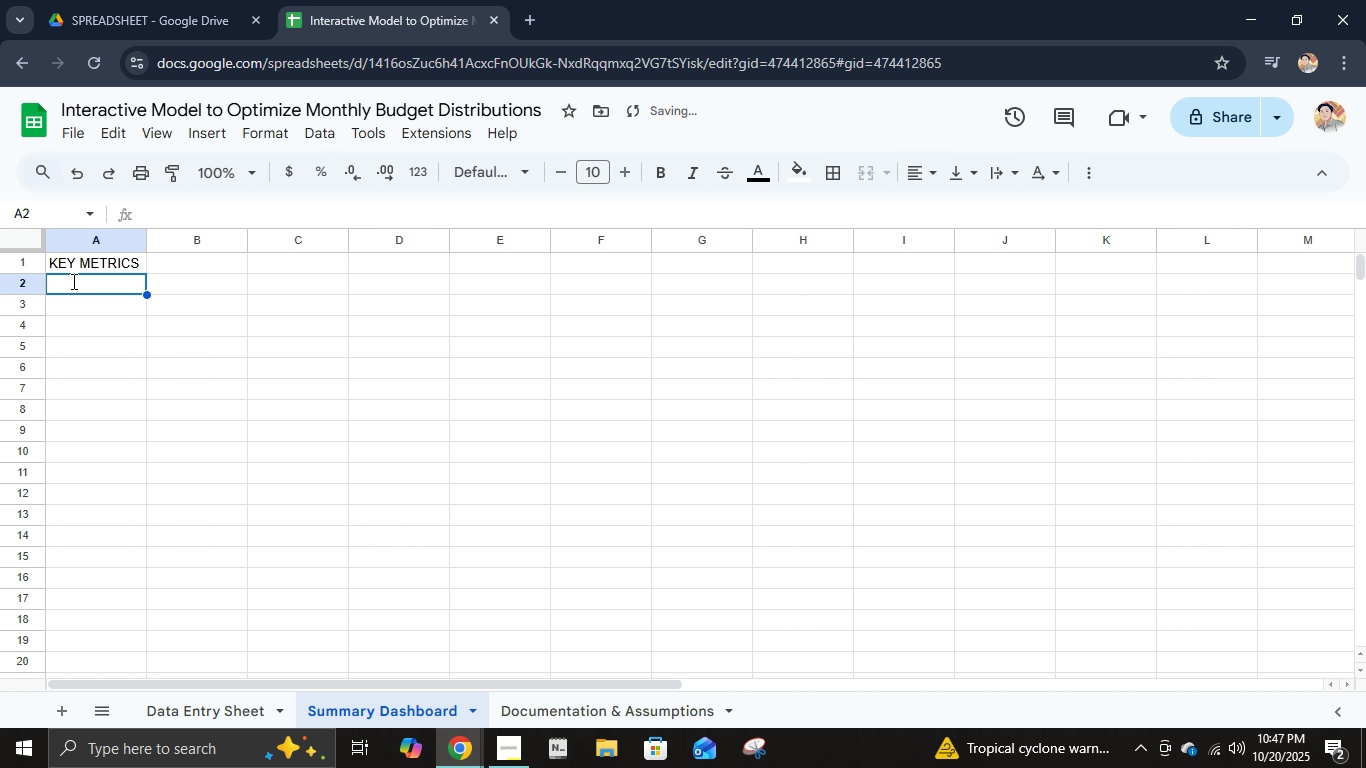 
type(total enrollment)
 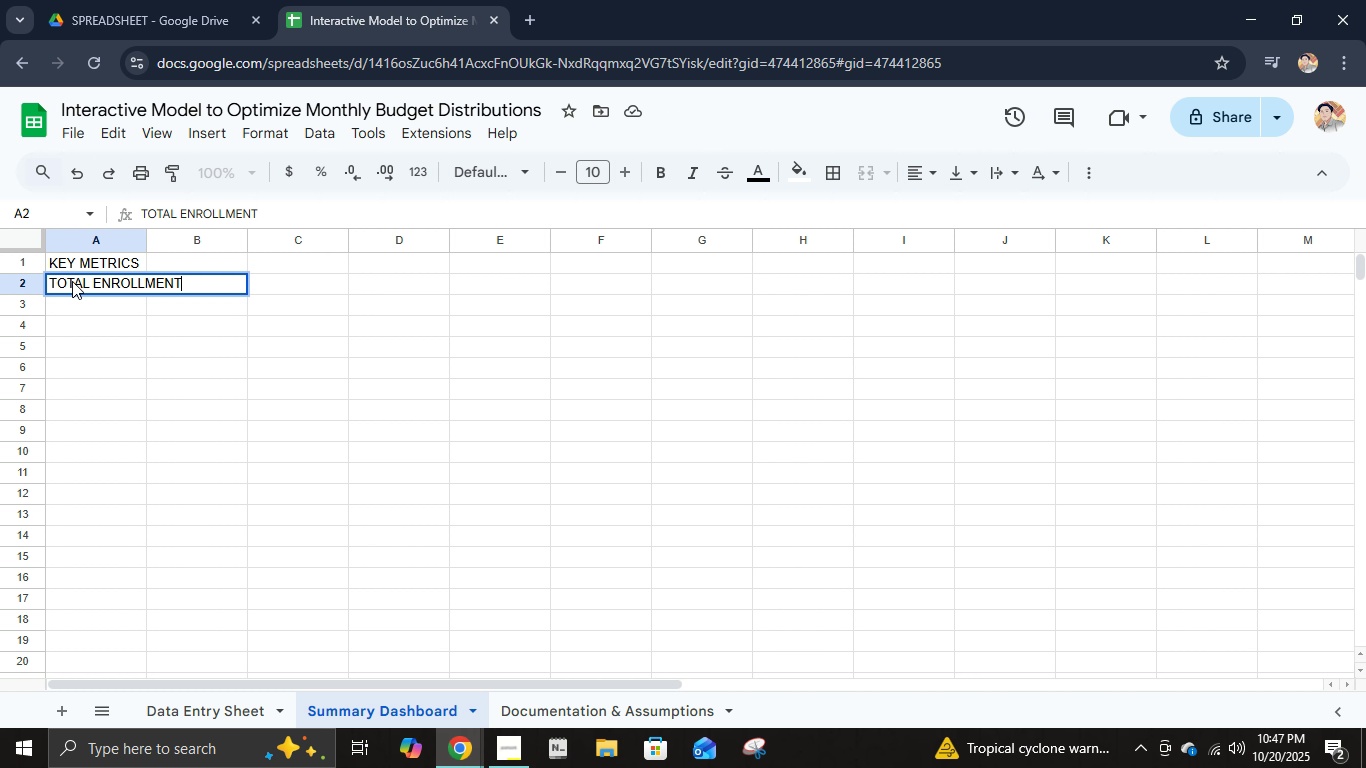 
key(Enter)
 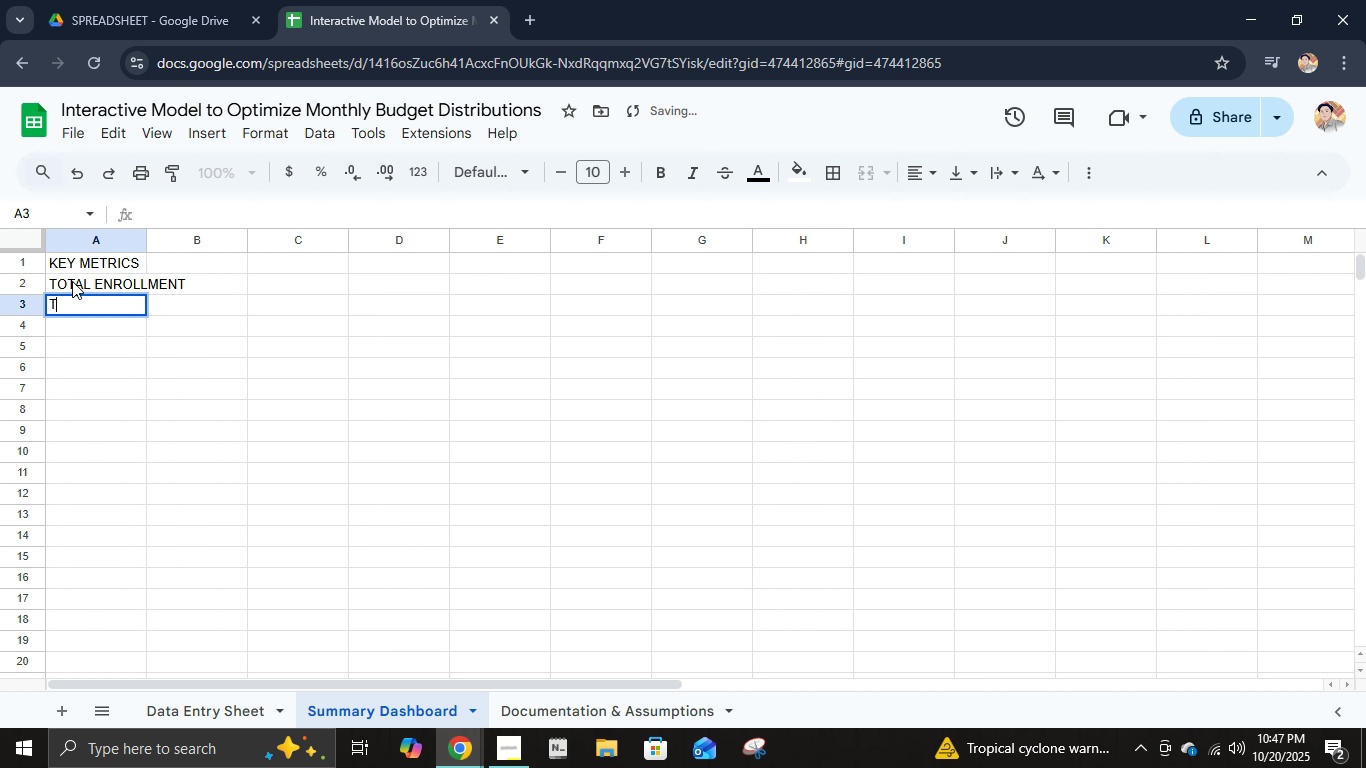 
type(total funding)
 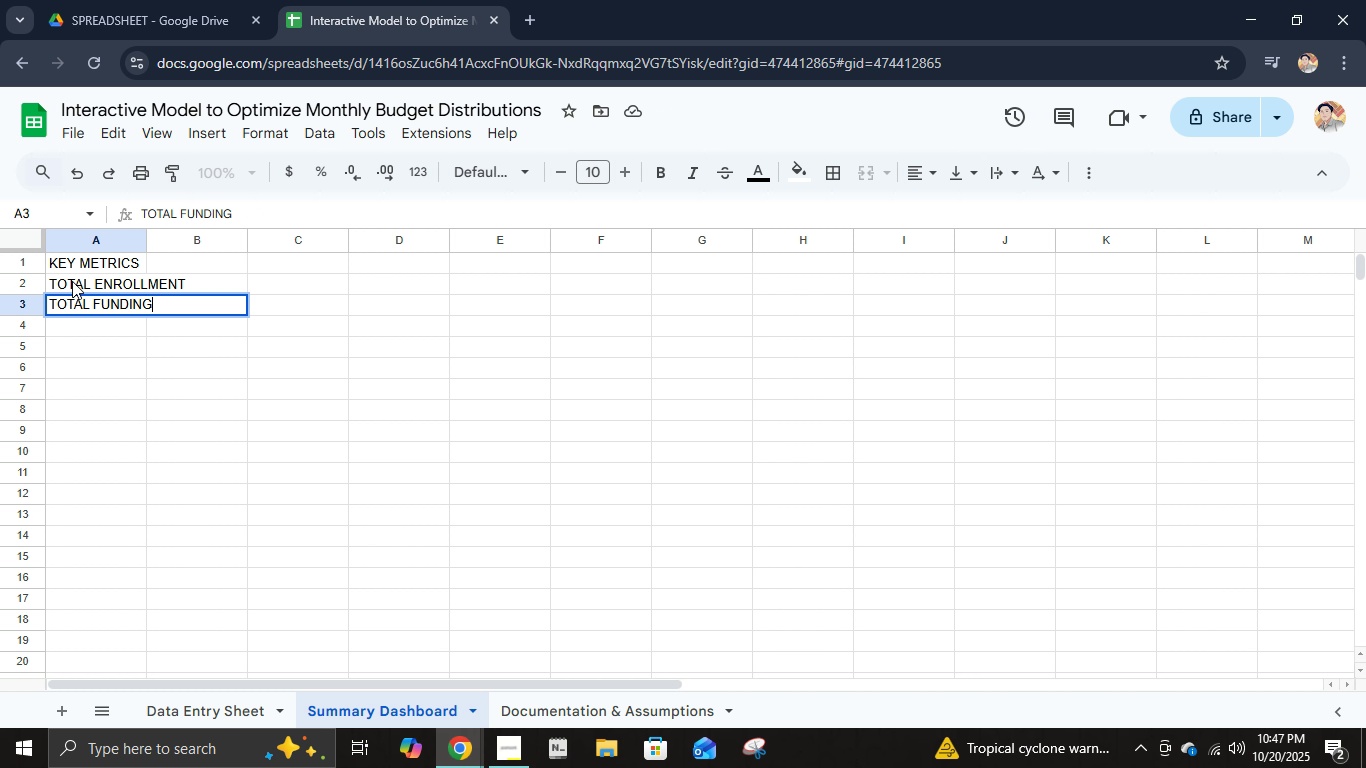 
key(Enter)
 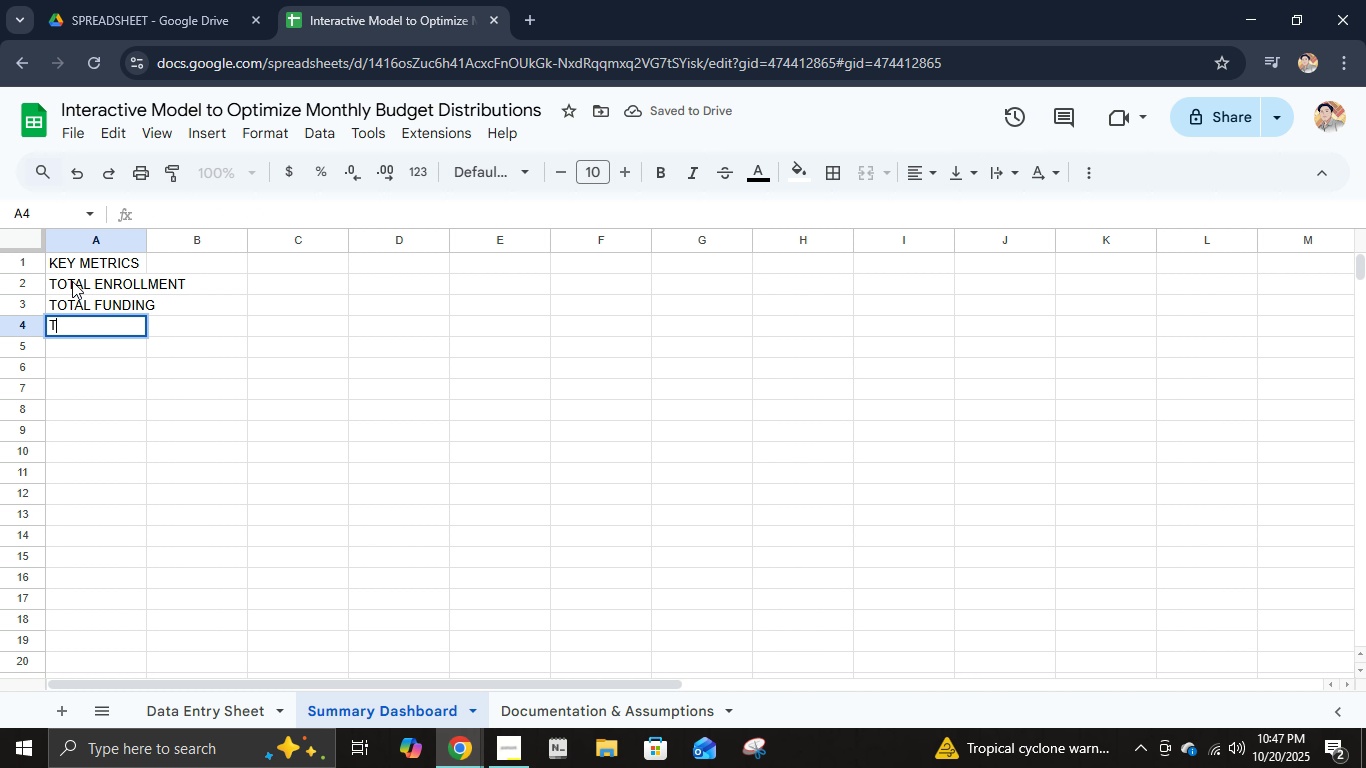 
type(total )
 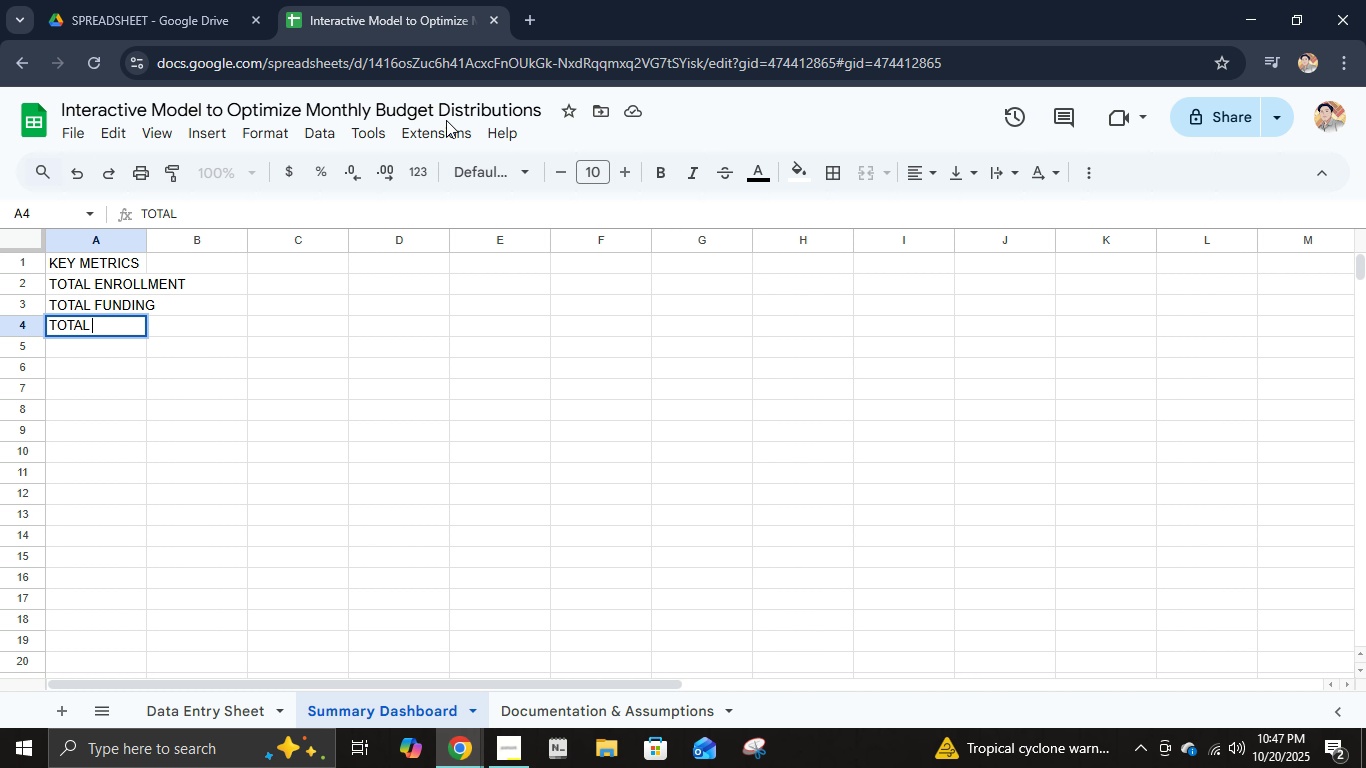 
wait(15.68)
 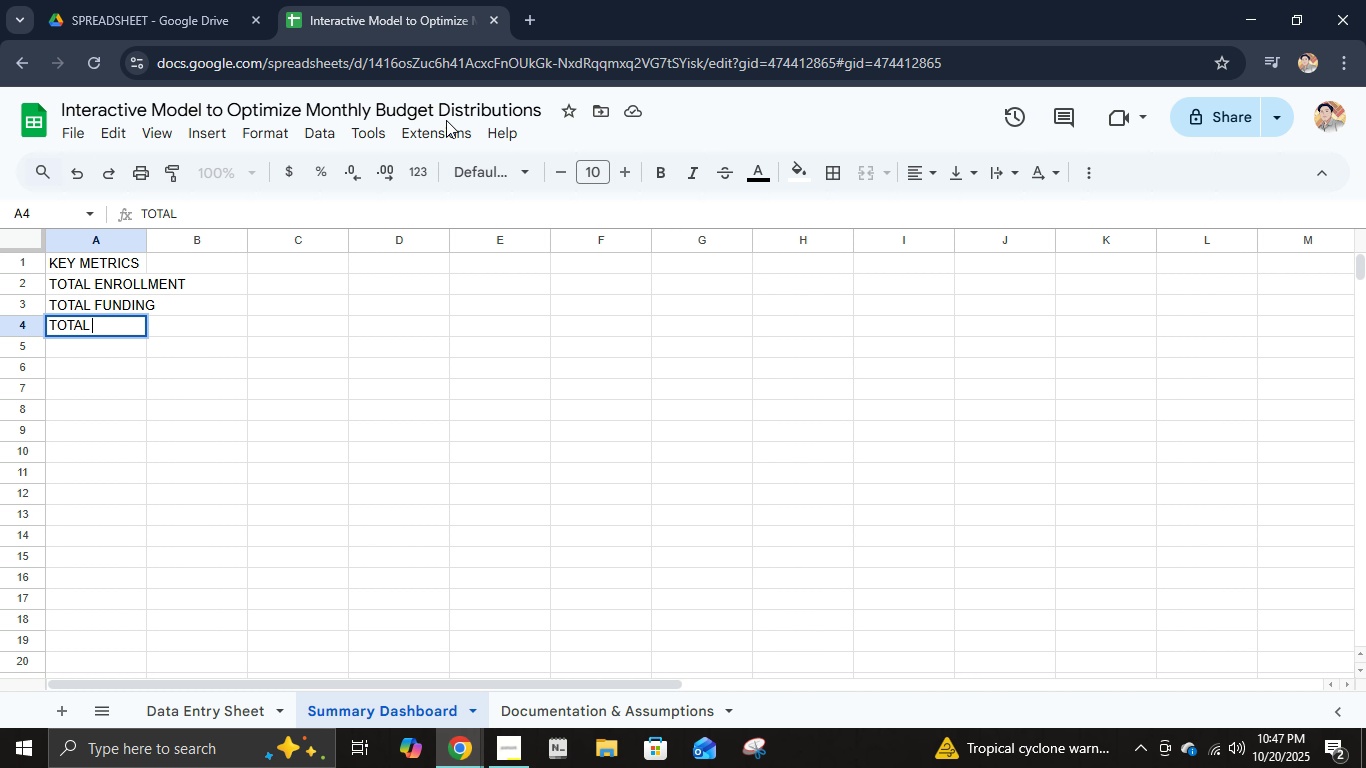 
type(expenses)
 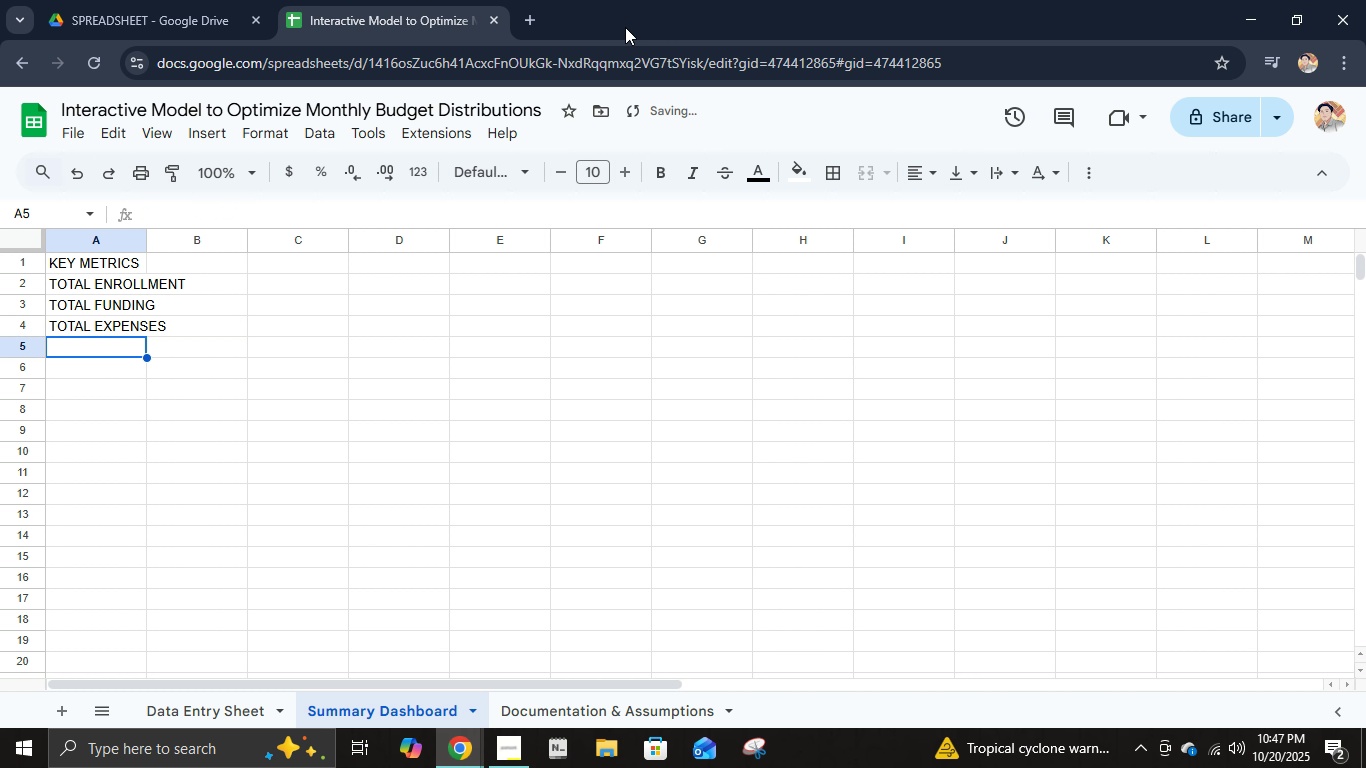 
key(Enter)
 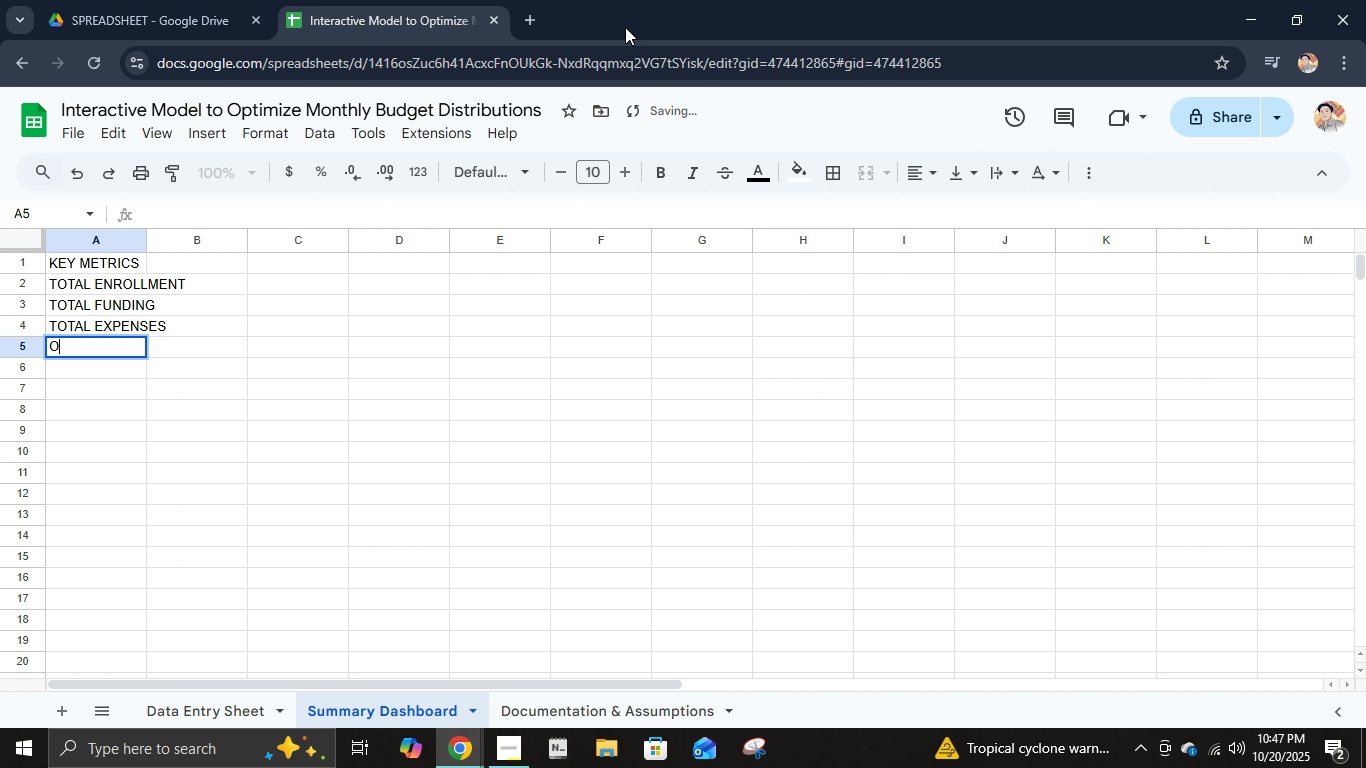 
type(overla)
key(Backspace)
key(Backspace)
type(all va)
key(Backspace)
key(Backspace)
type(balane)
key(Backspace)
type(ce)
 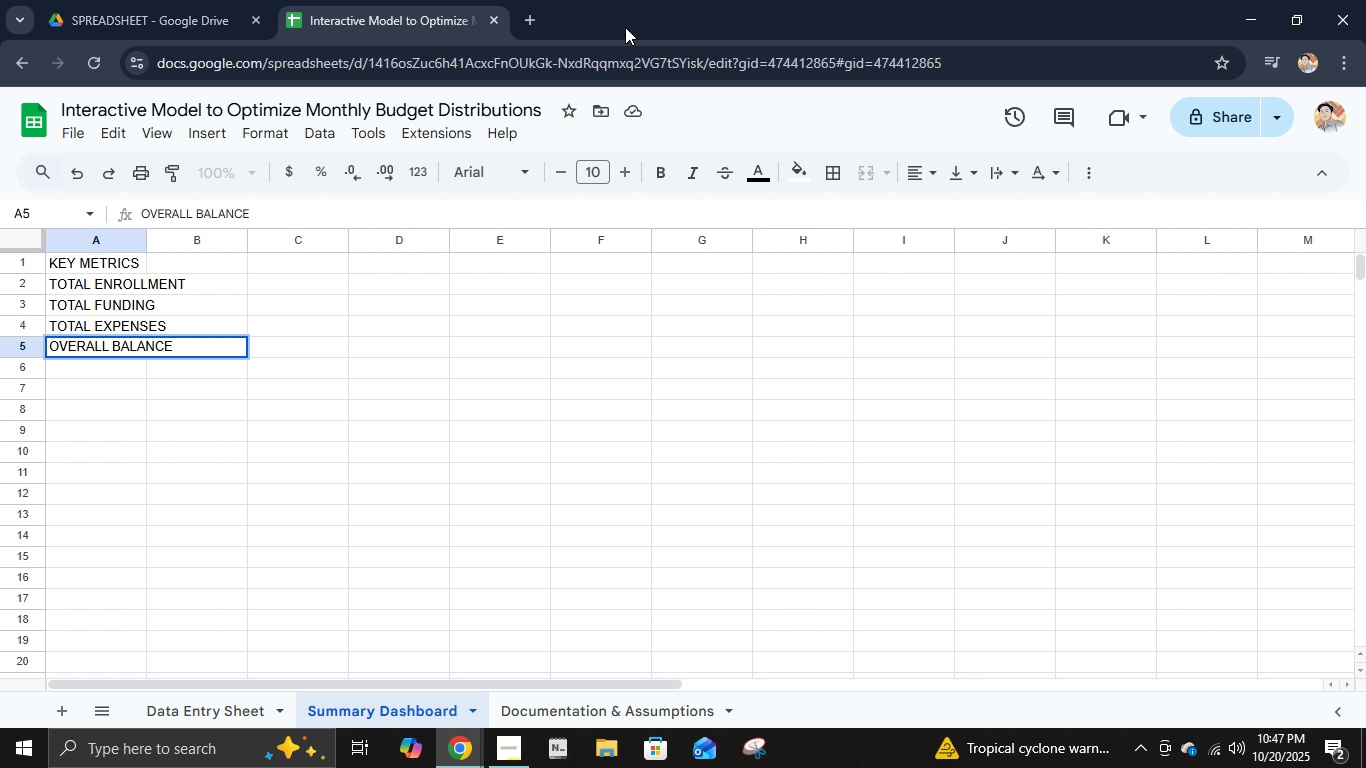 
key(Enter)
 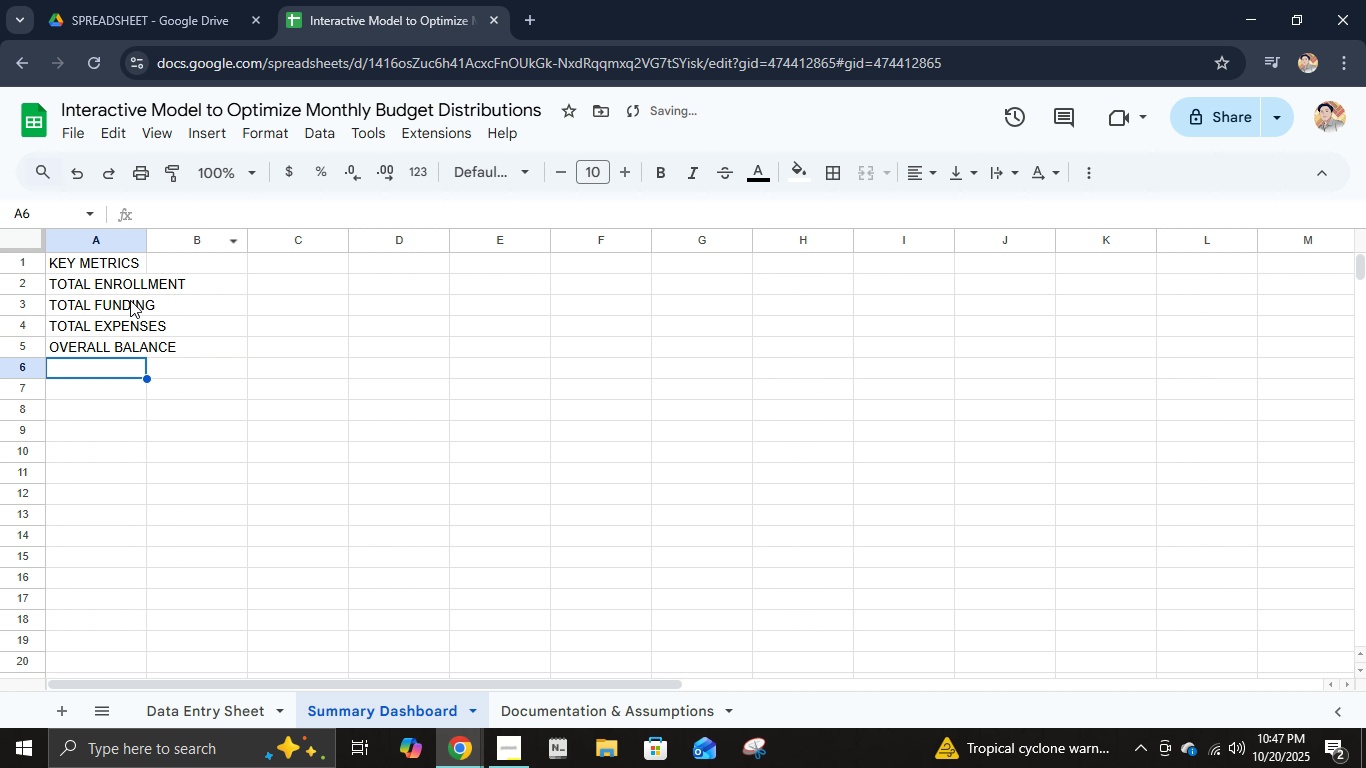 
left_click([129, 262])
 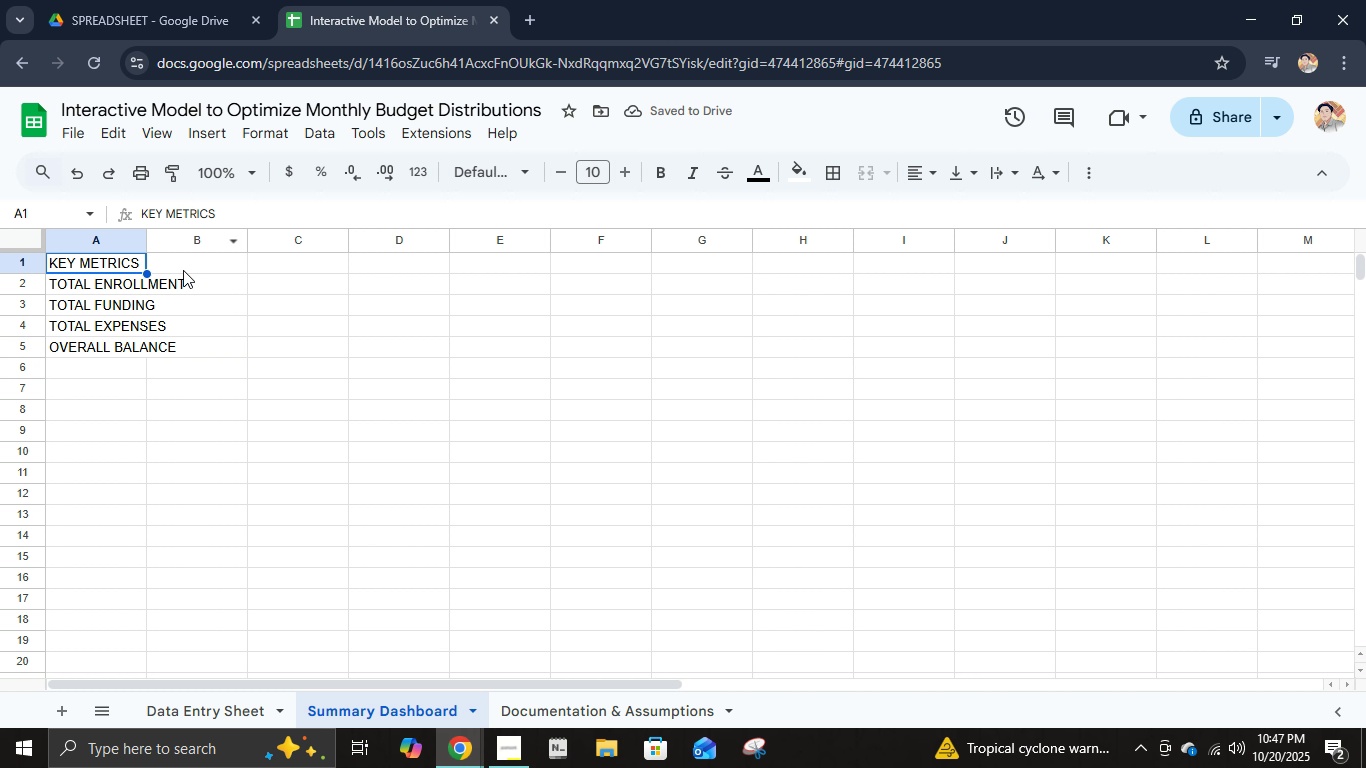 
hold_key(key=ShiftLeft, duration=0.38)
left_click([183, 270])
 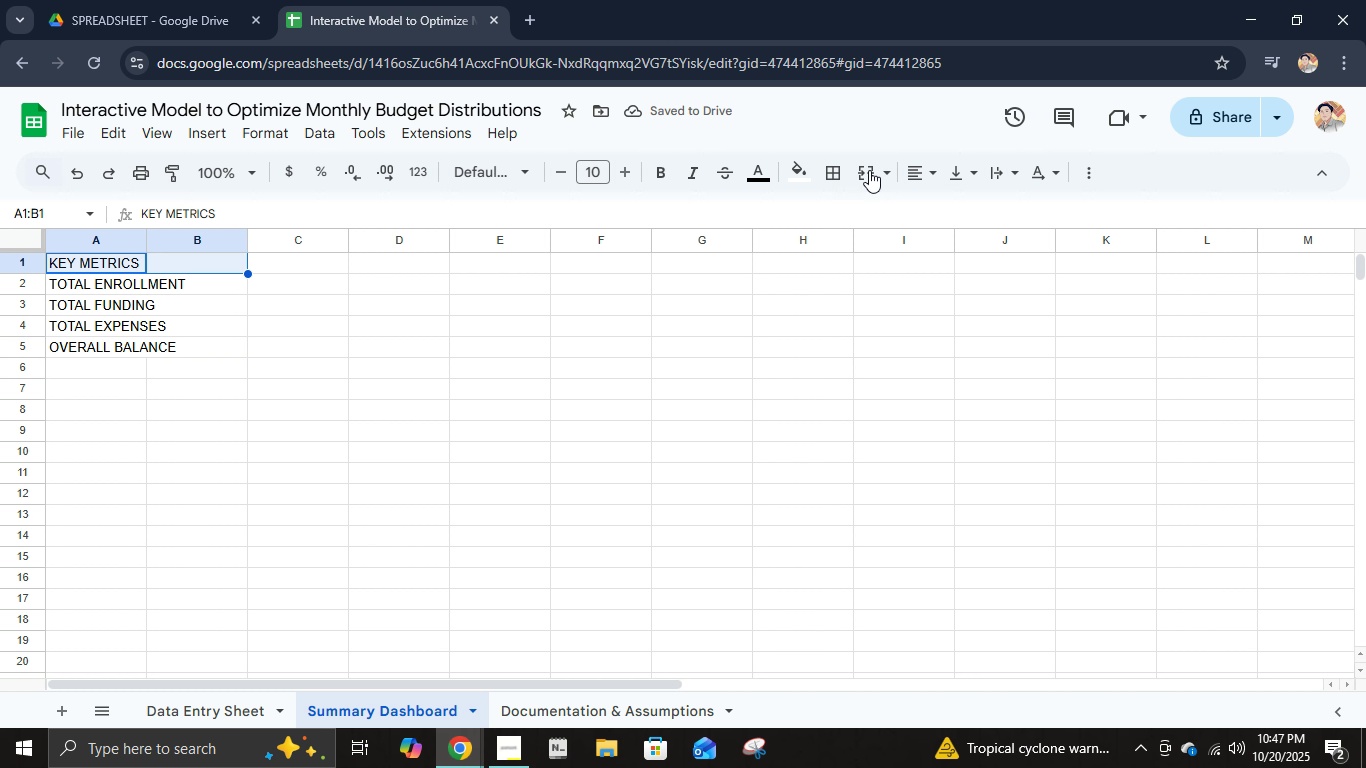 
left_click([871, 168])
 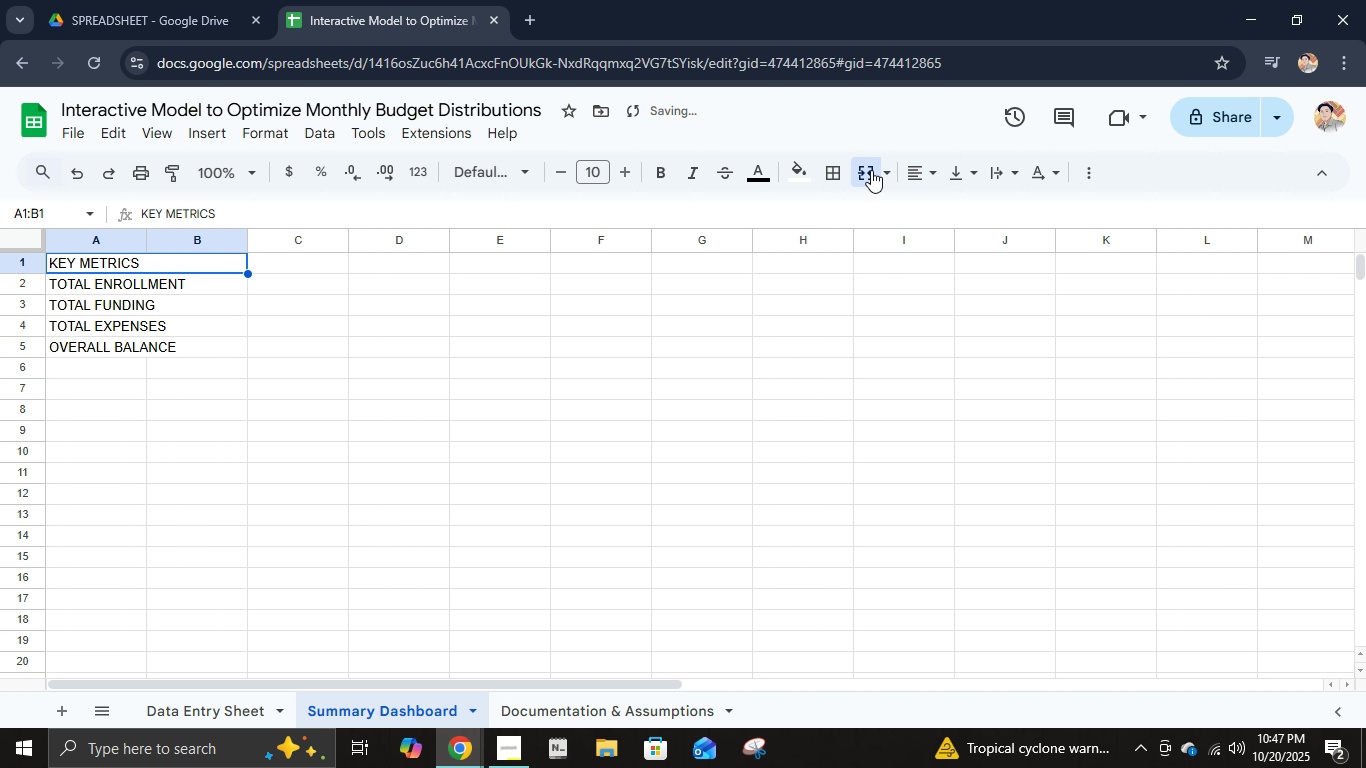 
key(Control+B)
 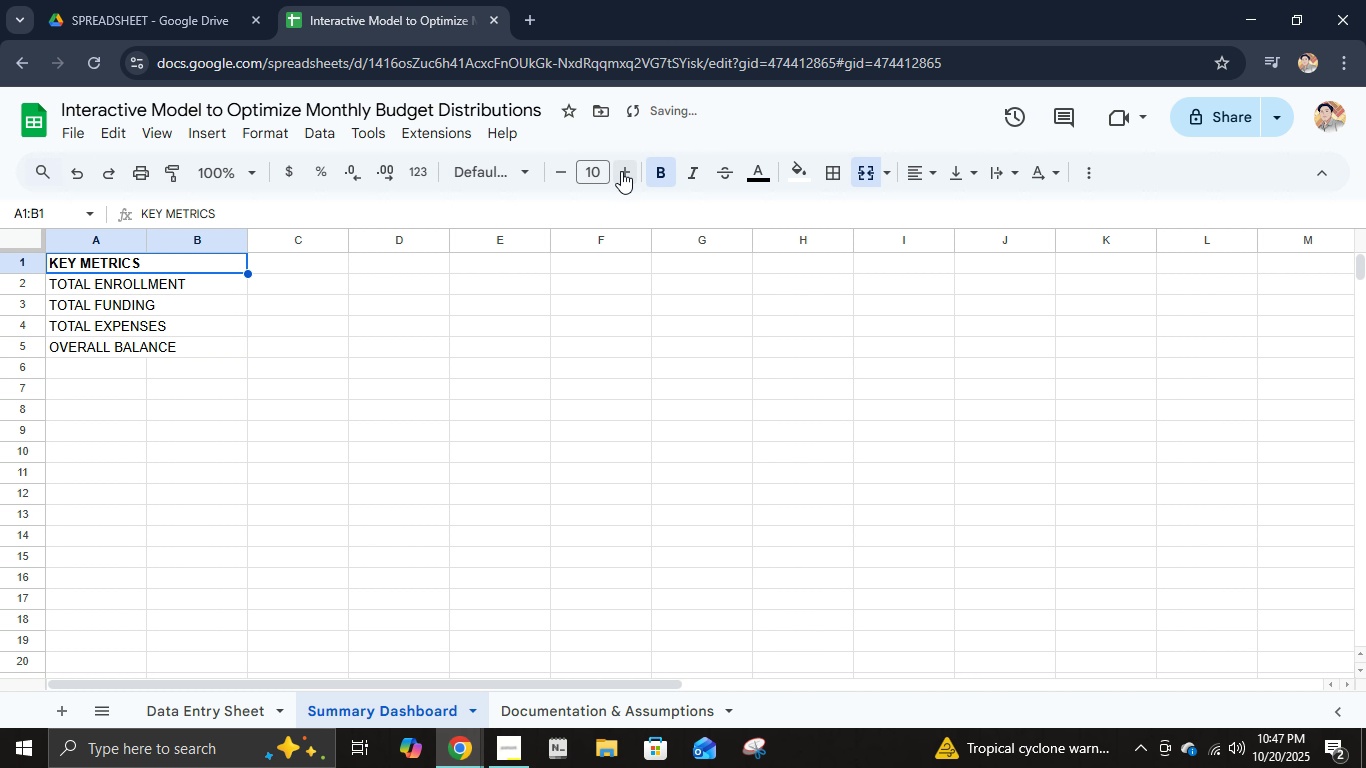 
left_click([622, 168])
 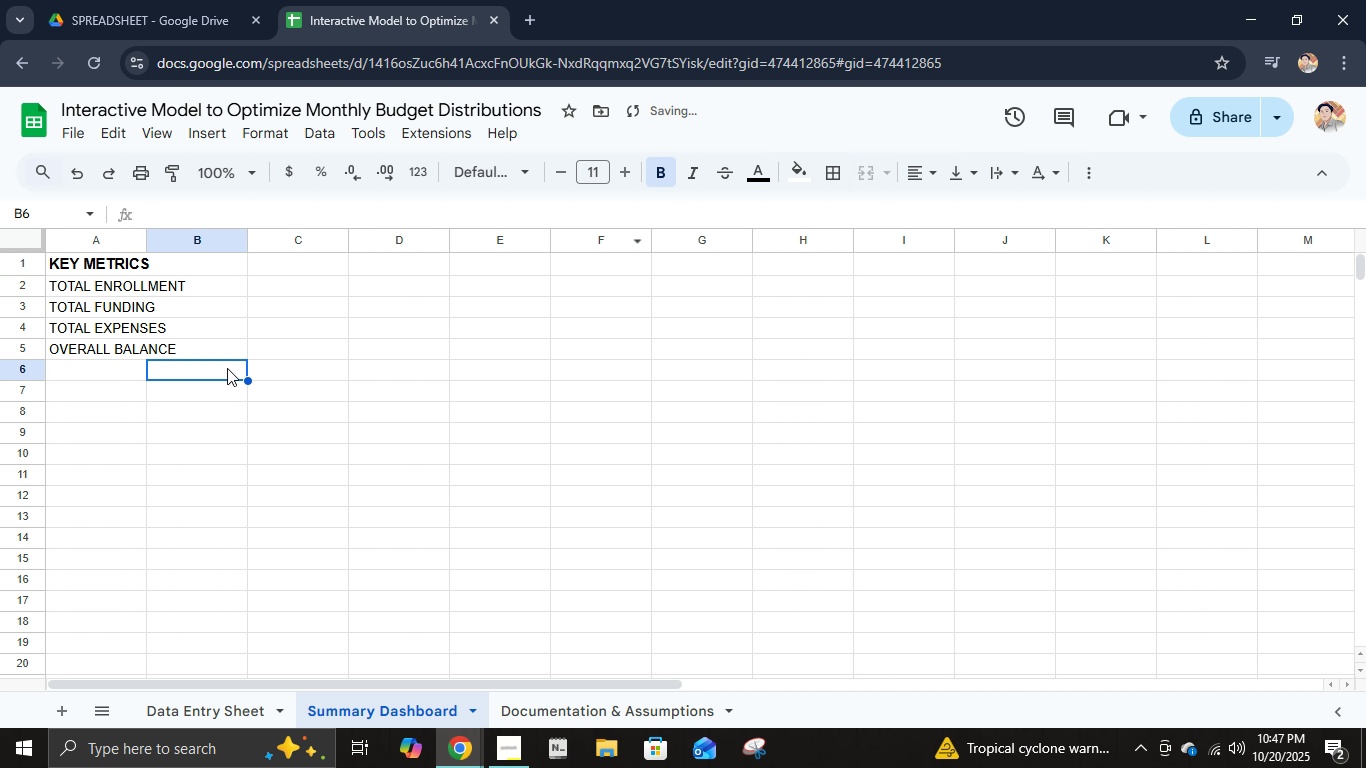 
left_click([227, 368])
 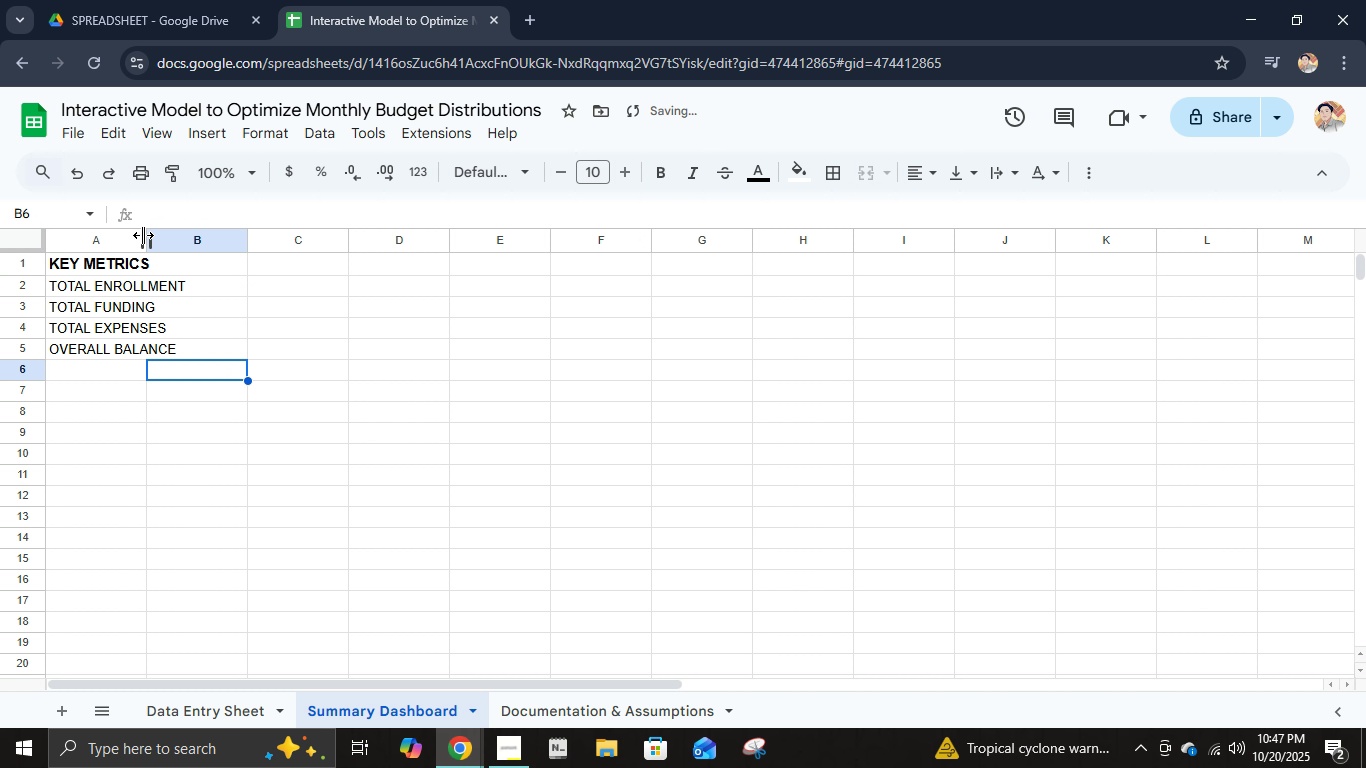 
left_click_drag(start_coordinate=[143, 236], to_coordinate=[194, 246])
 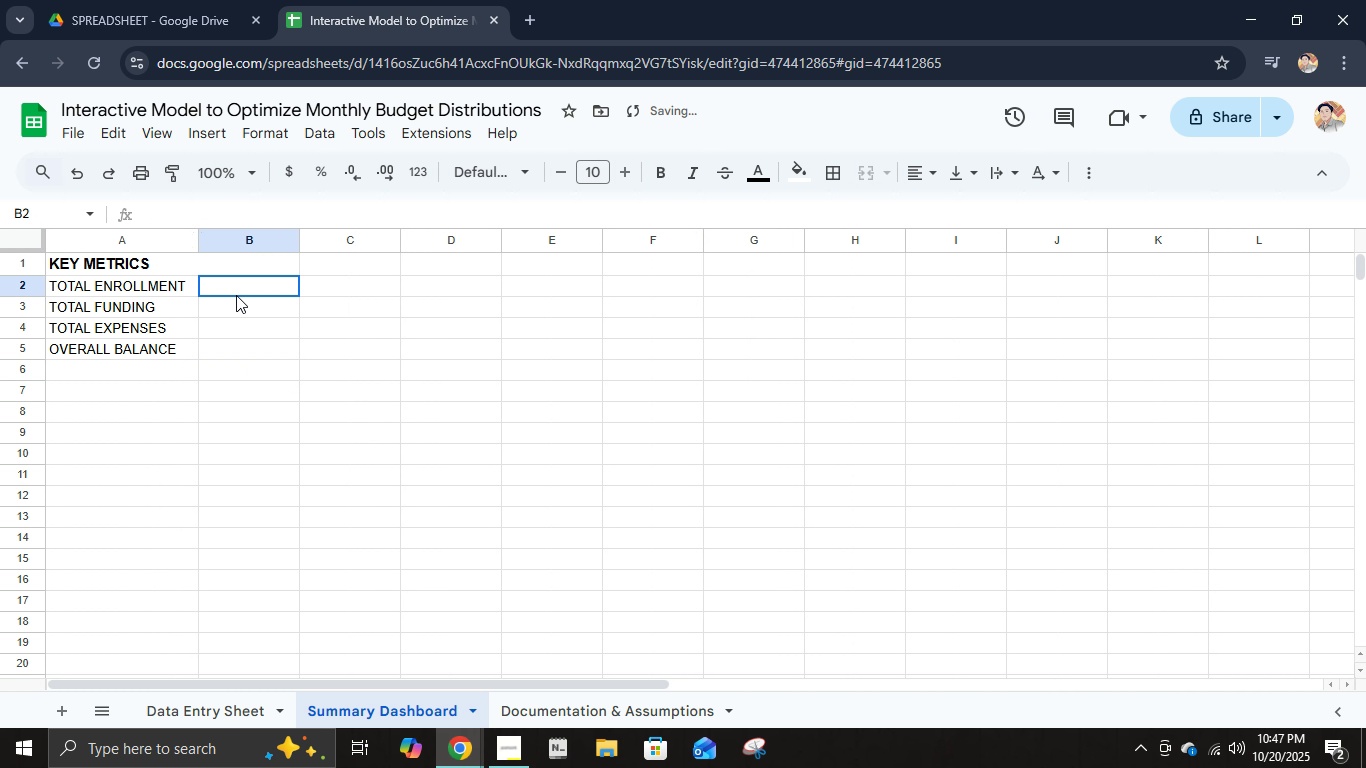 
left_click([236, 295])
 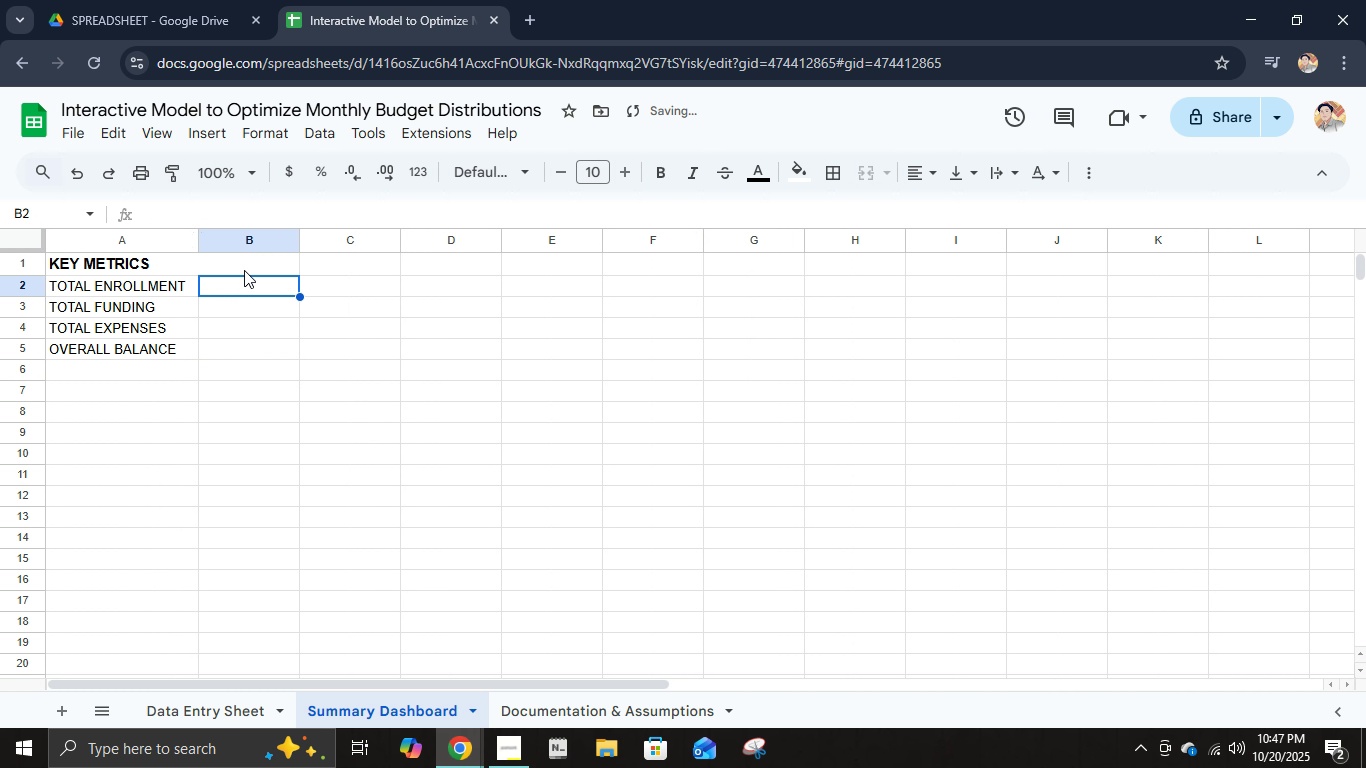 
left_click([244, 269])
 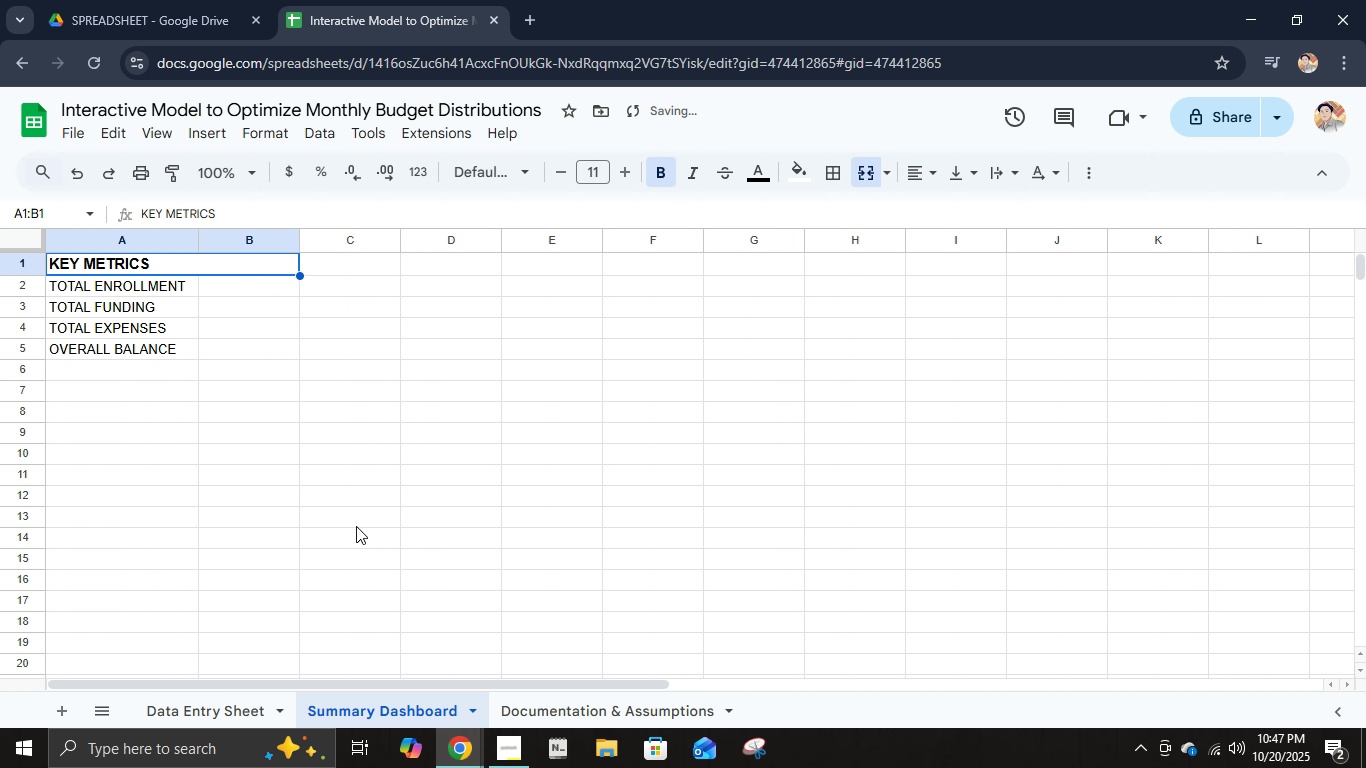 
hold_key(key=ShiftLeft, duration=0.95)
left_click([217, 342])
 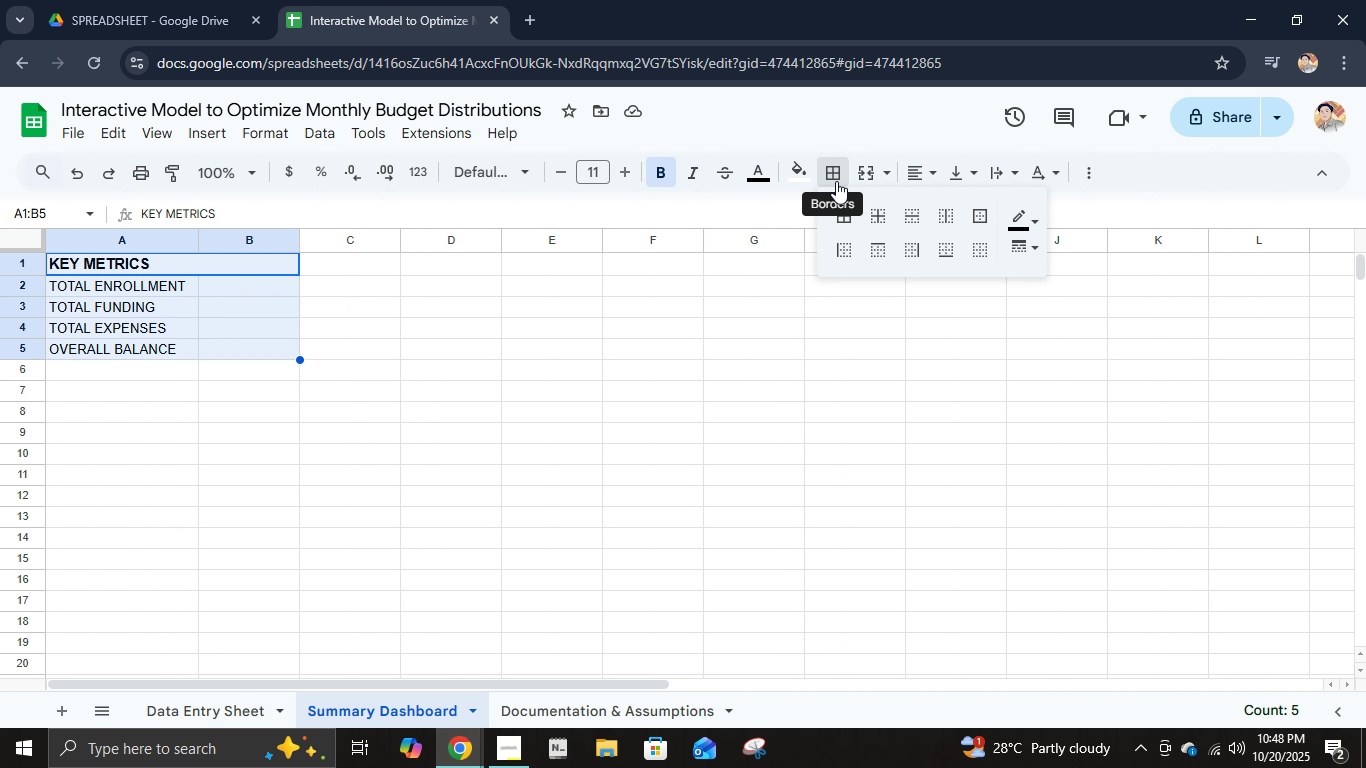 
left_click([836, 181])
 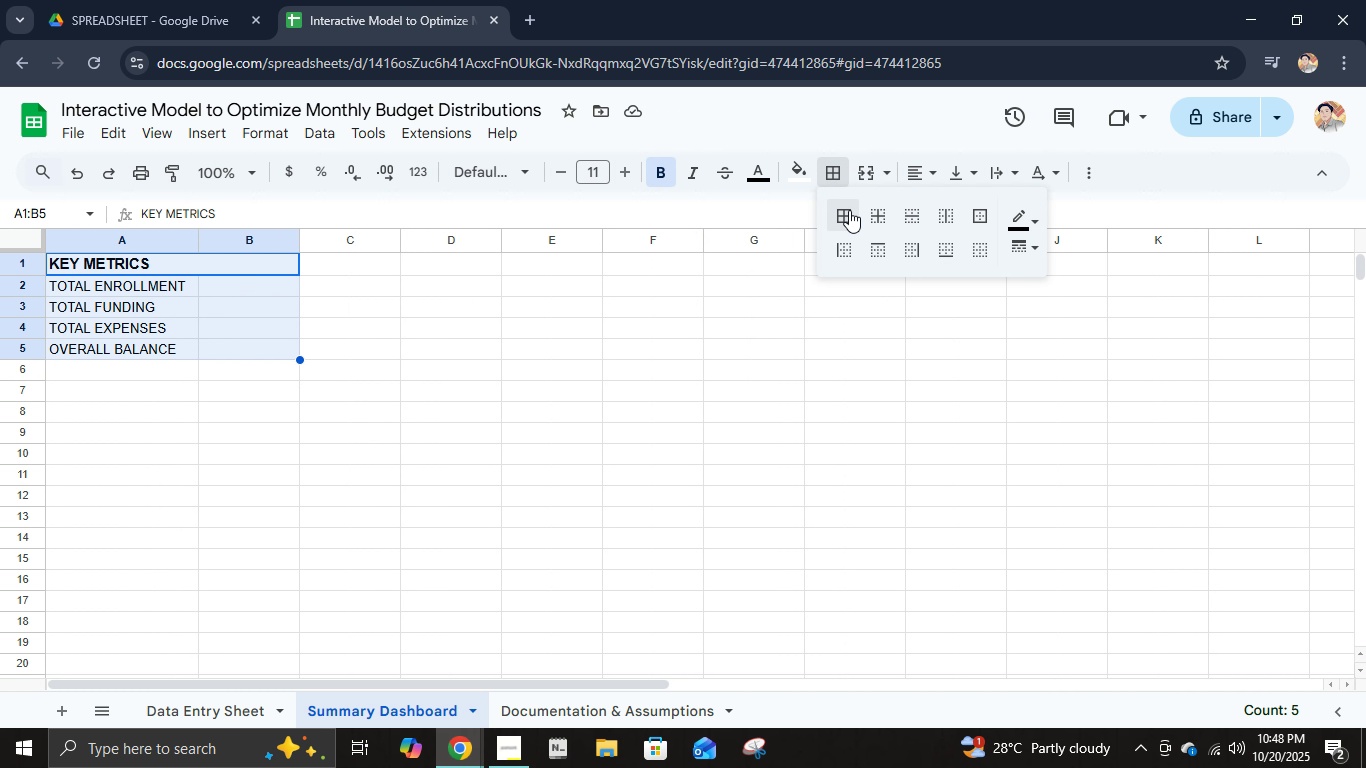 
left_click([849, 210])
 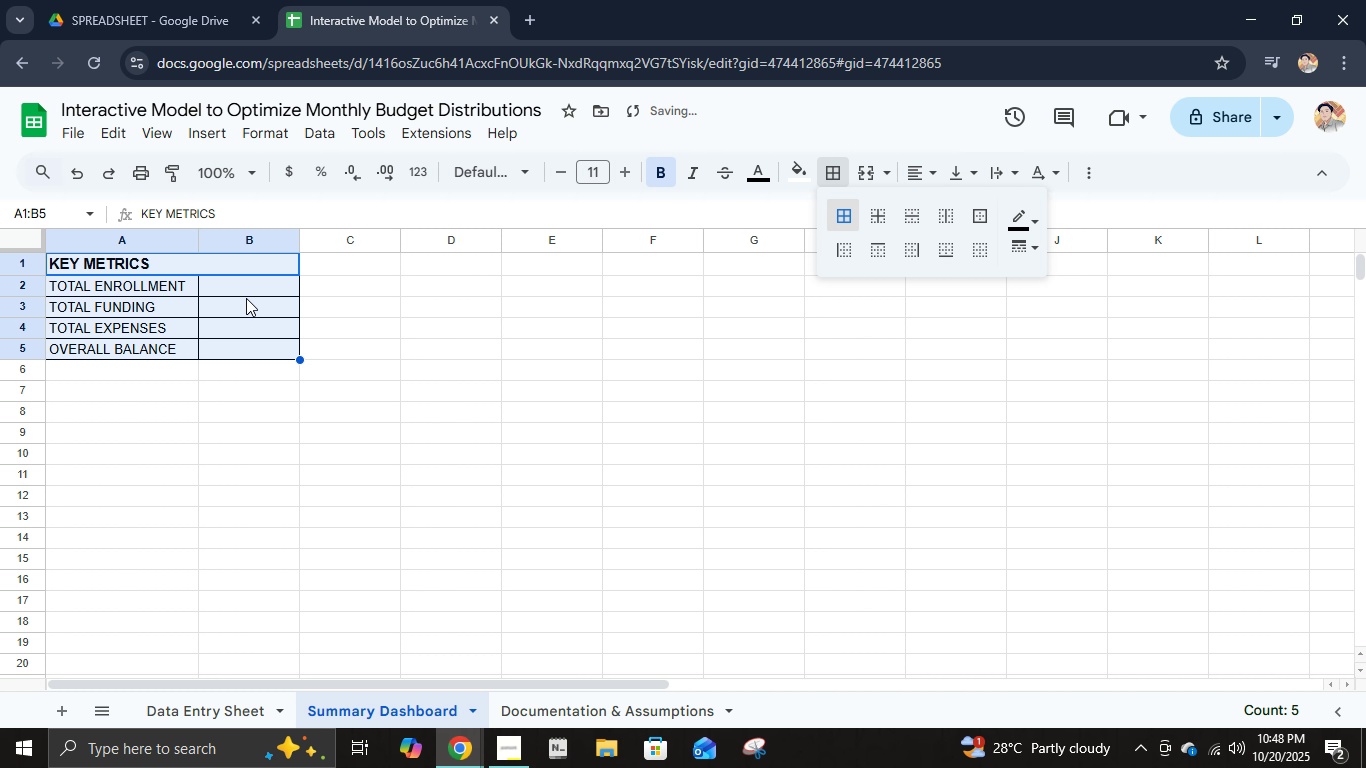 
left_click([247, 290])
 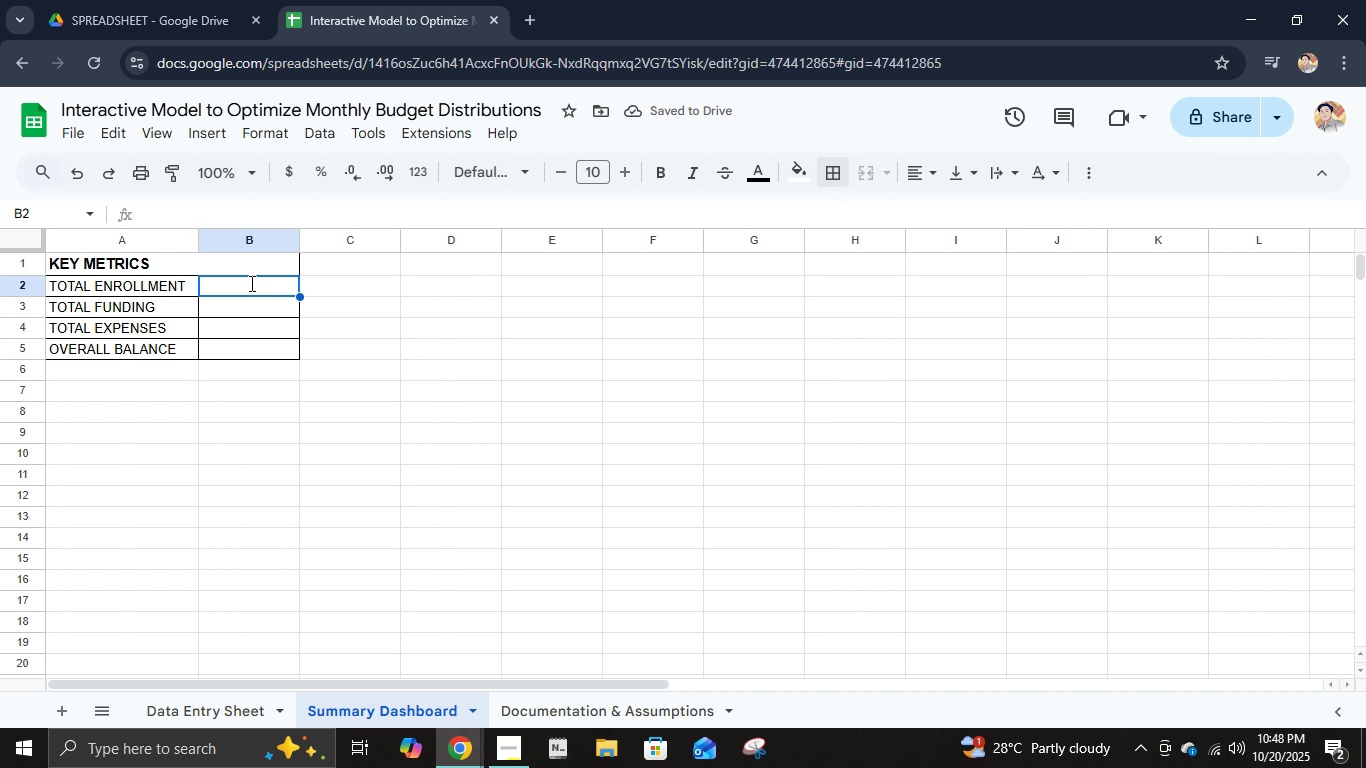 
key(Equal)
 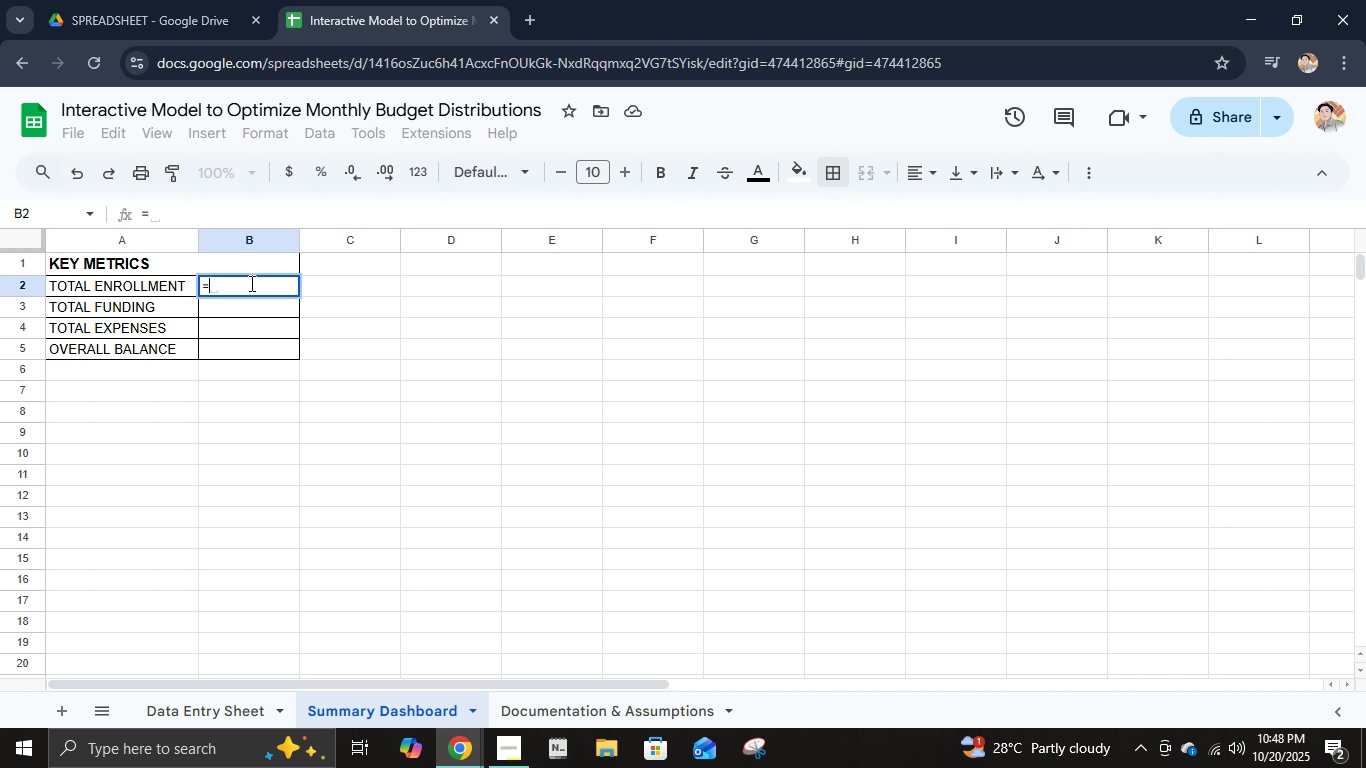 
wait(5.36)
 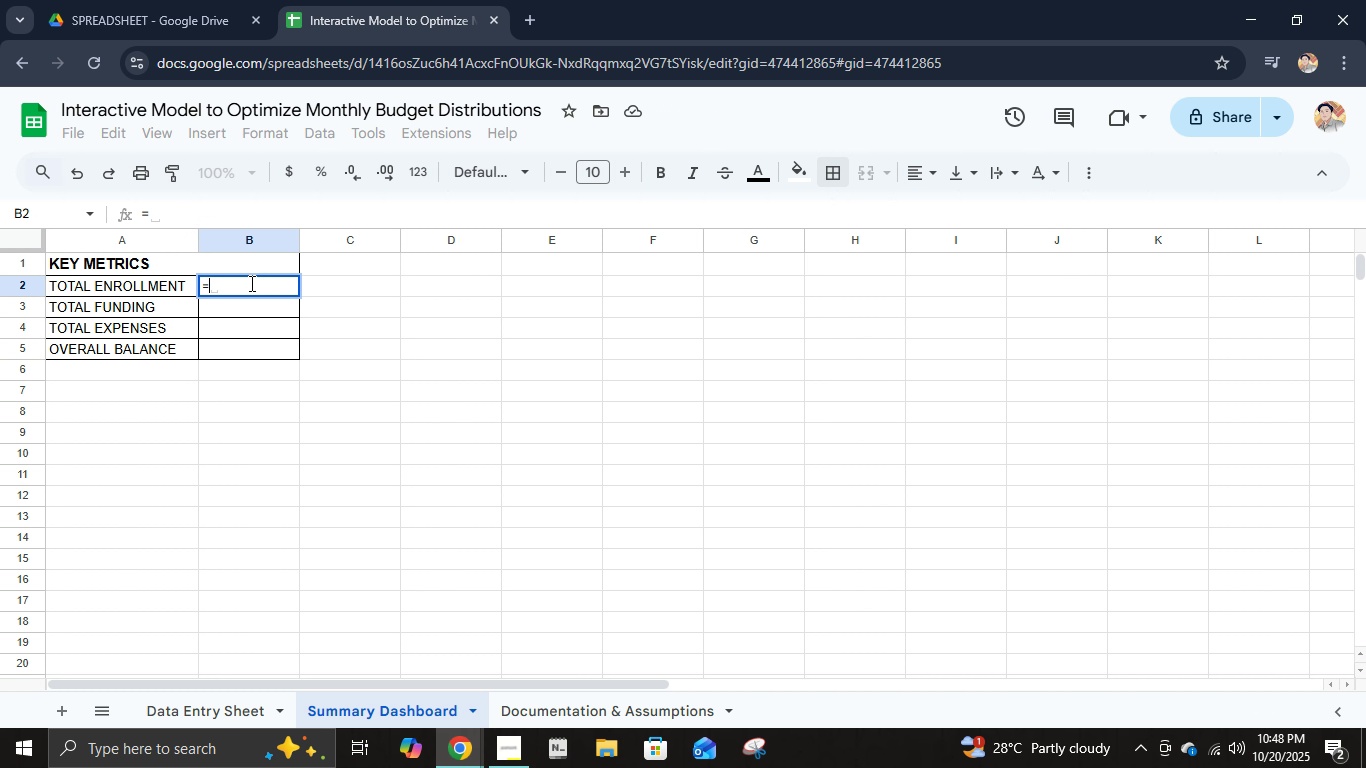 
type(sum*)
key(Backspace)
type(9)
 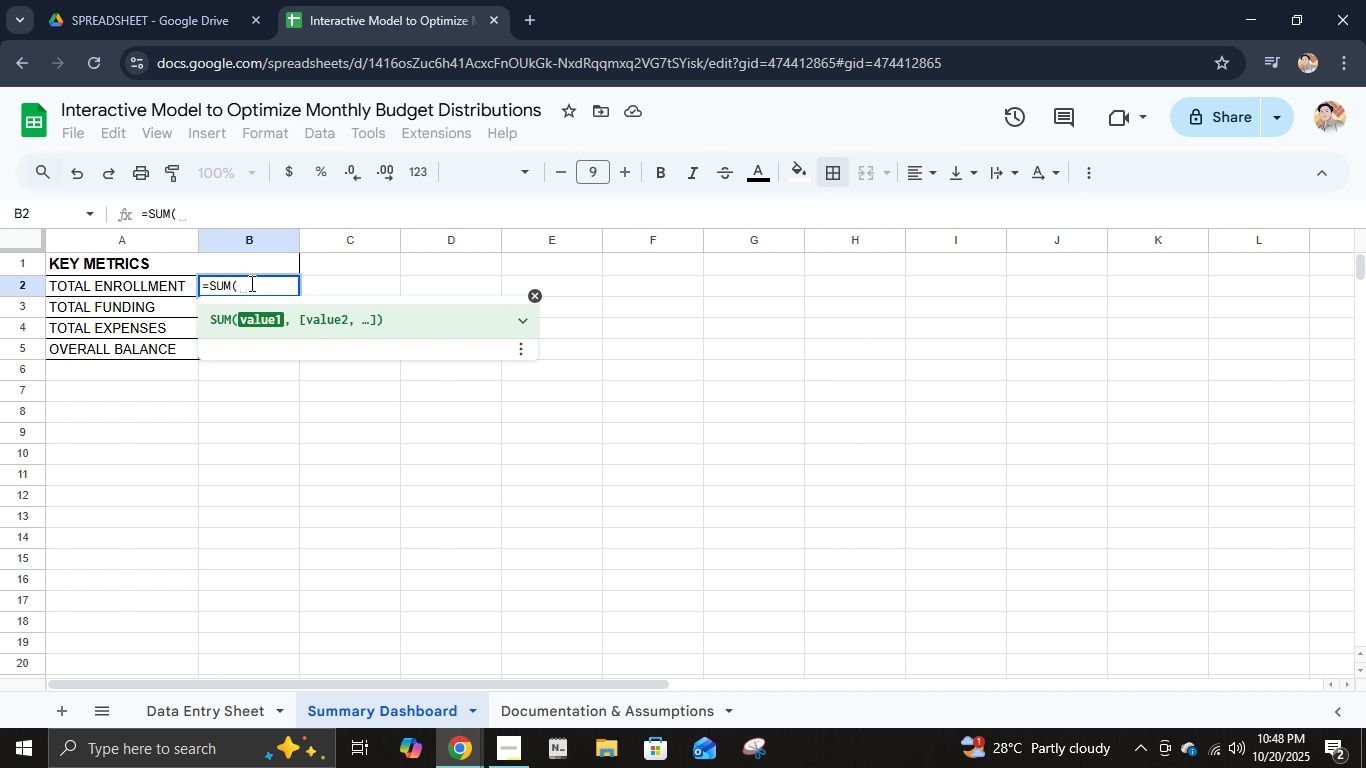 
type(b2:)
key(Backspace)
key(Backspace)
key(Backspace)
 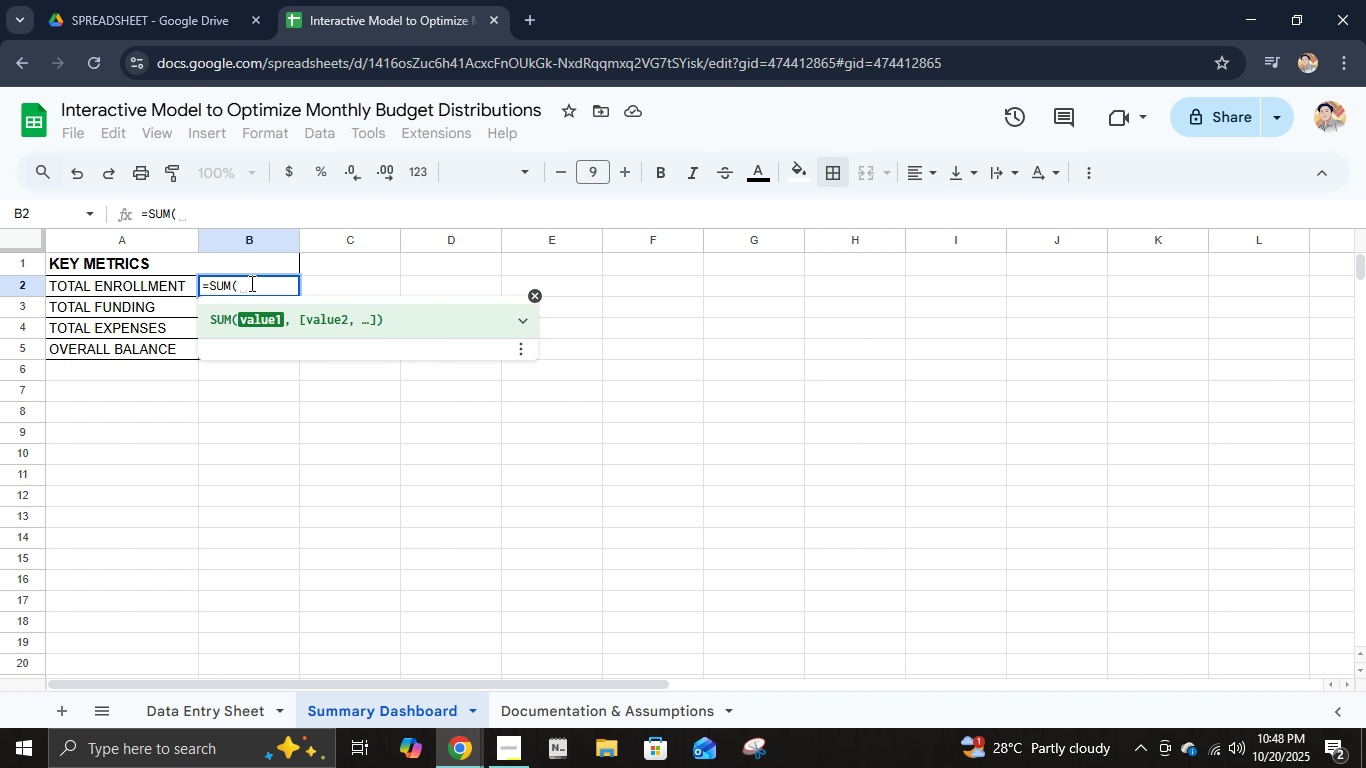 
type('DATA)
key(Backspace)
key(Backspace)
key(Backspace)
key(Backspace)
type(Data Entry Sheet@)
key(Backspace)
type(!)
key(Backspace)
type('!)
 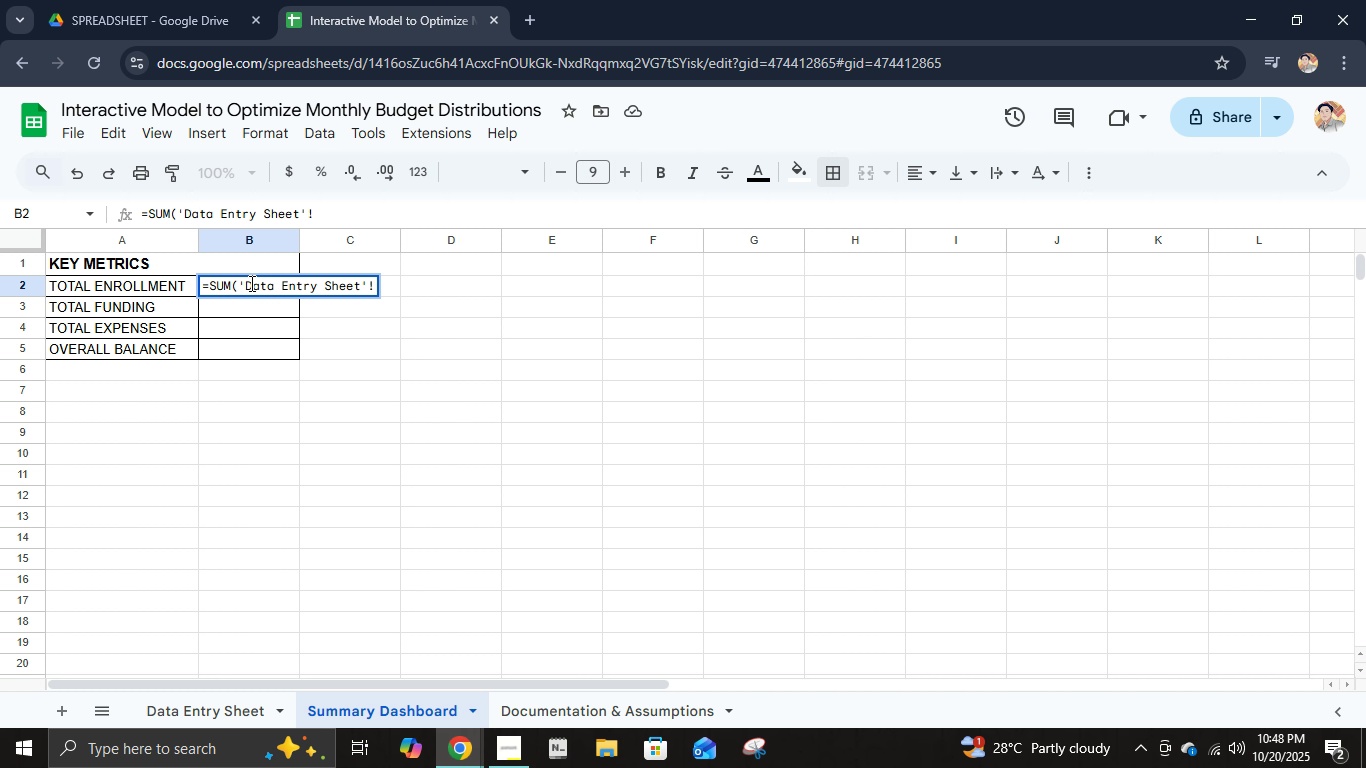 
type(b2)
key(Backspace)
key(Backspace)
type(B2")
key(Backspace)
type(:)
 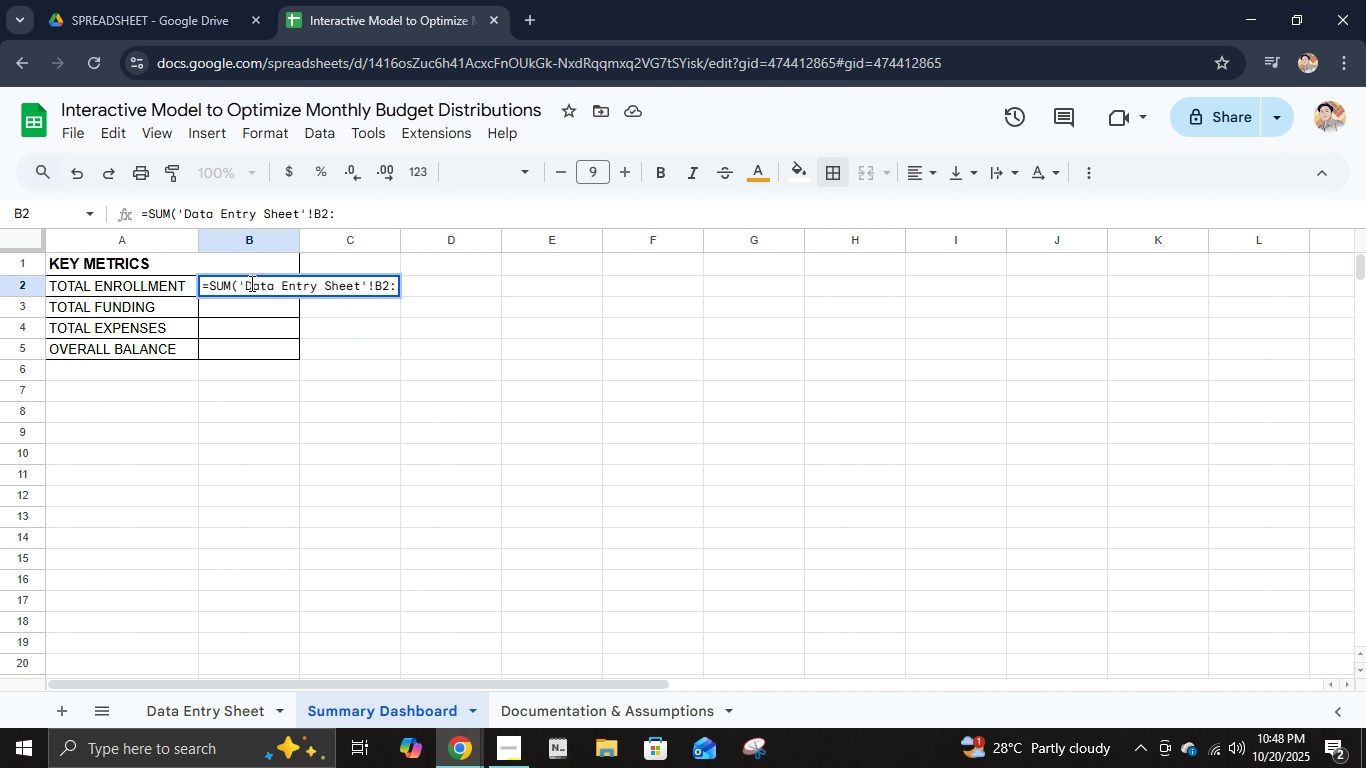 
type(B))
 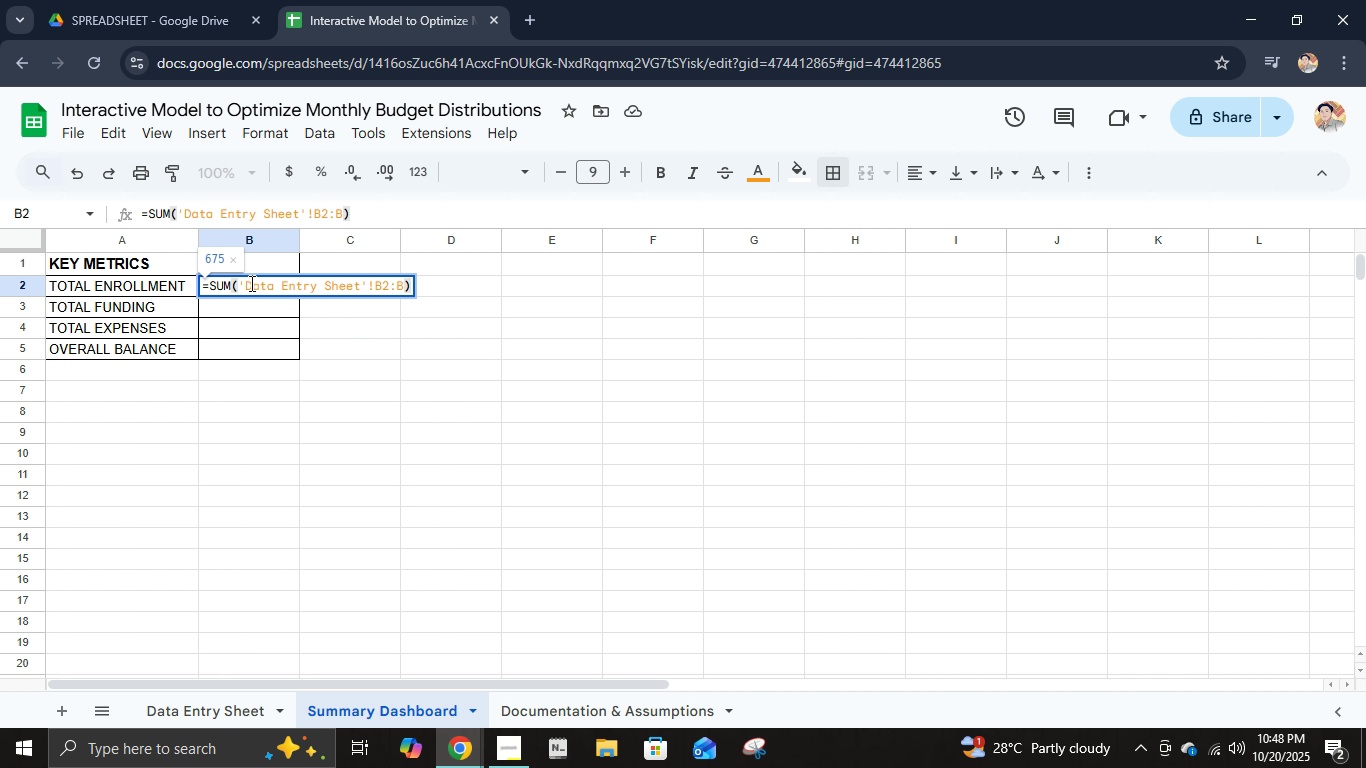 
key(Shift+Enter)
 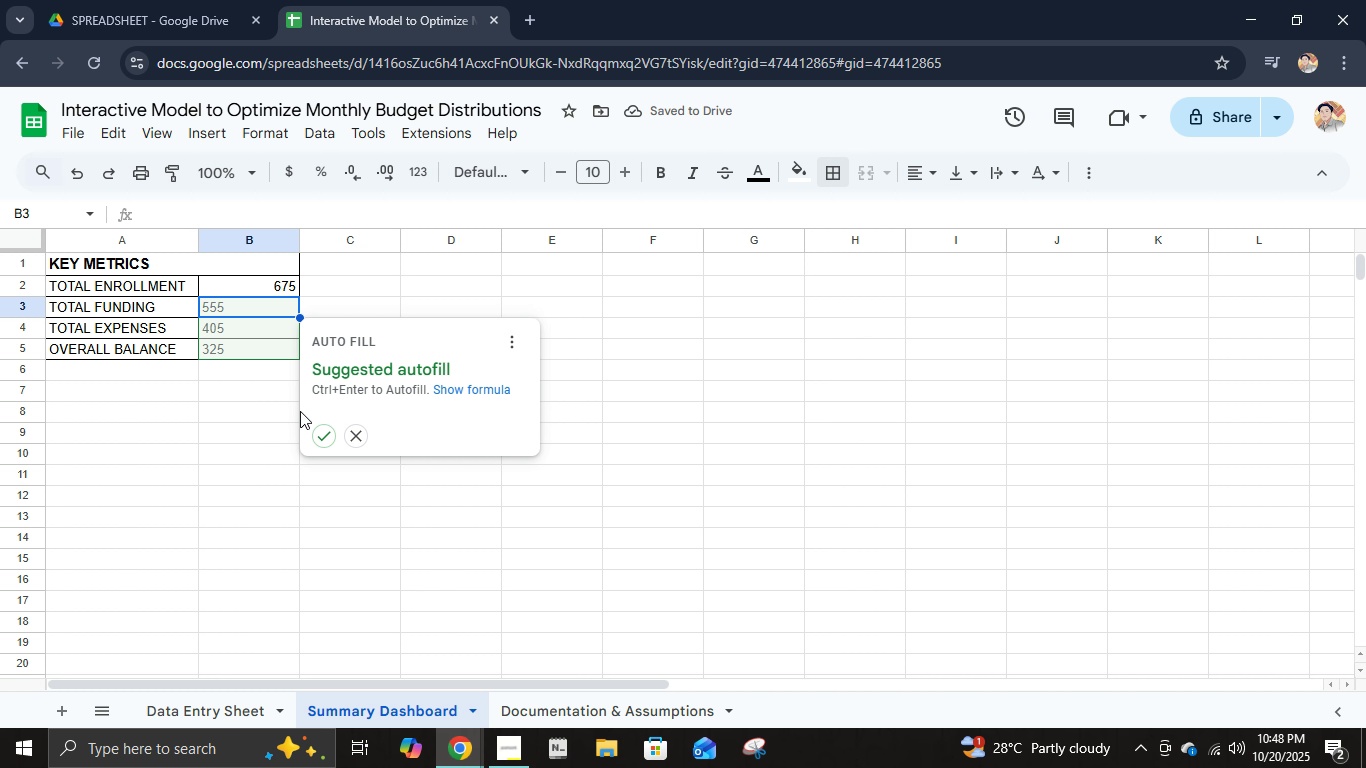 
left_click([324, 431])
 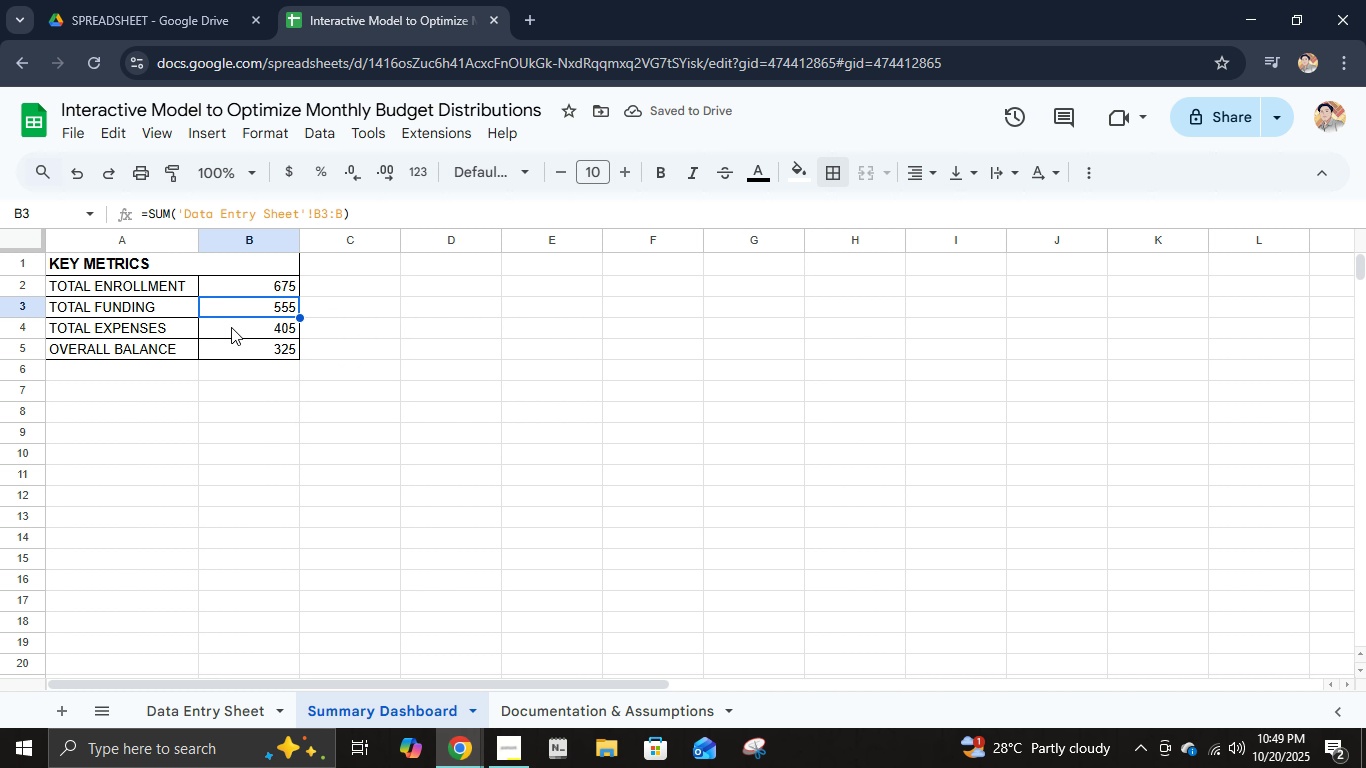 
left_click([242, 290])
 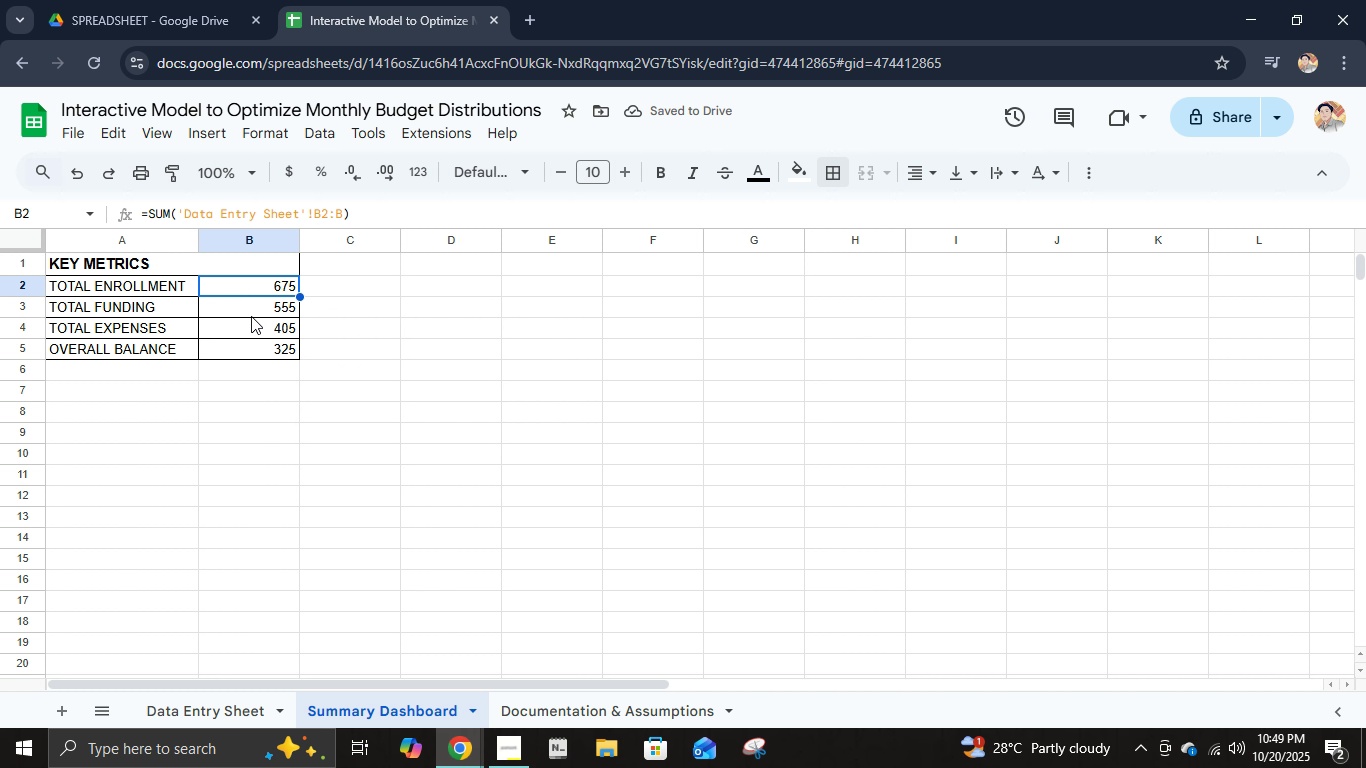 
left_click([252, 316])
 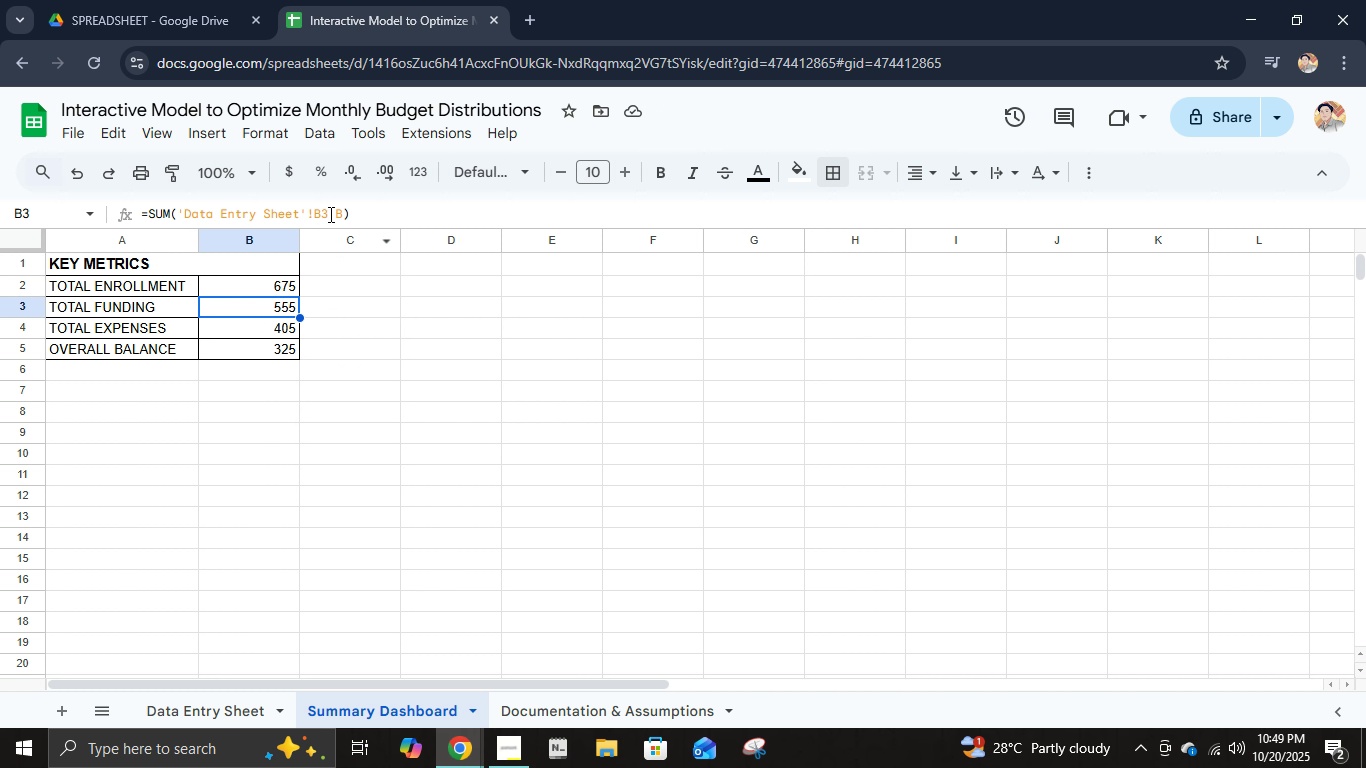 
left_click([329, 214])
 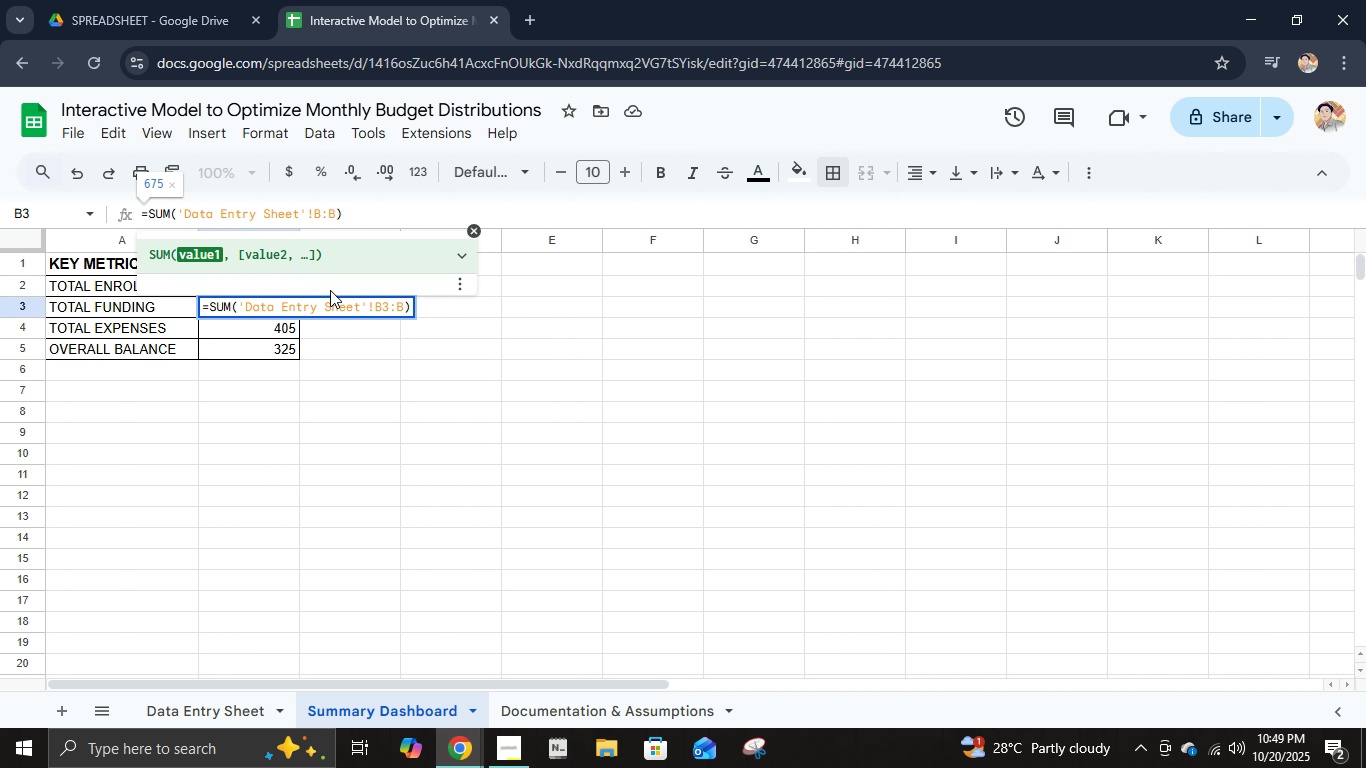 
key(Backspace)
key(Backspace)
type(c)
key(Backspace)
type(F2)
 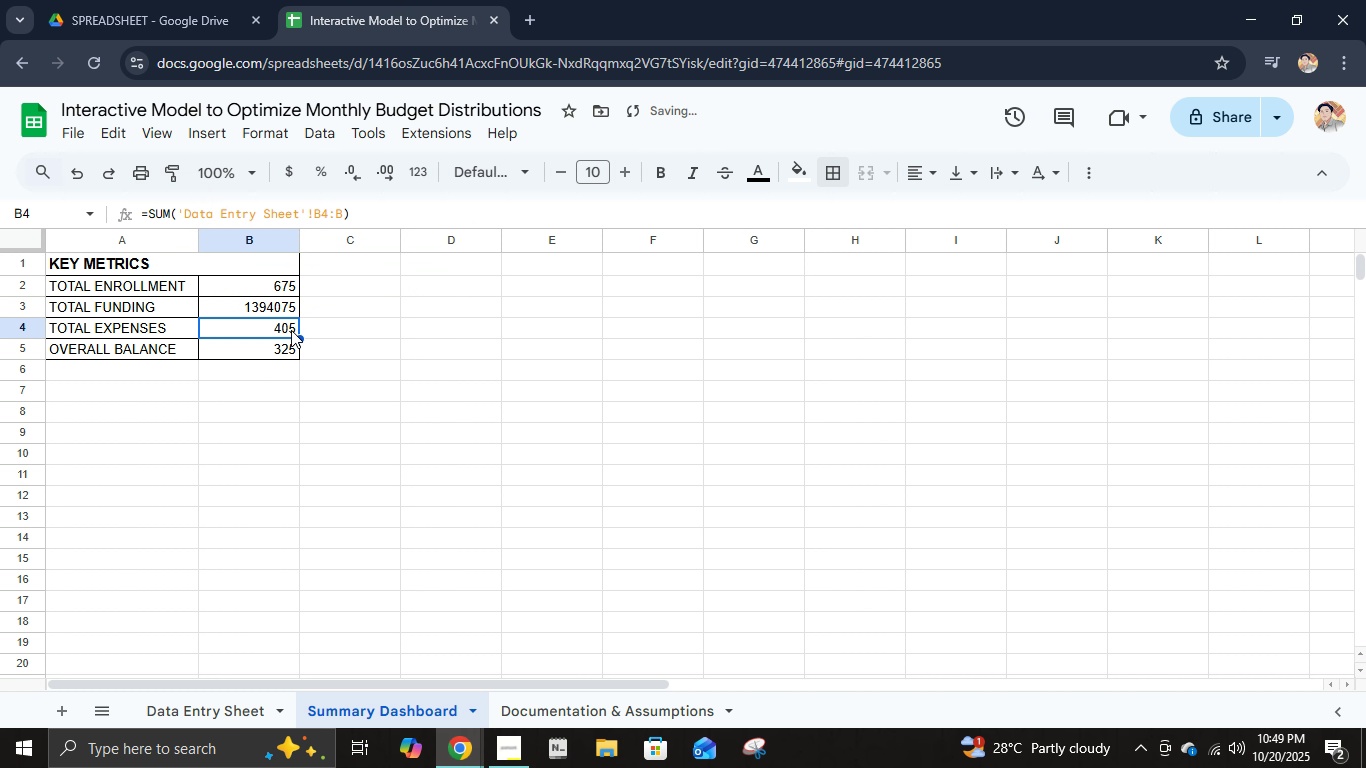 
key(Enter)
 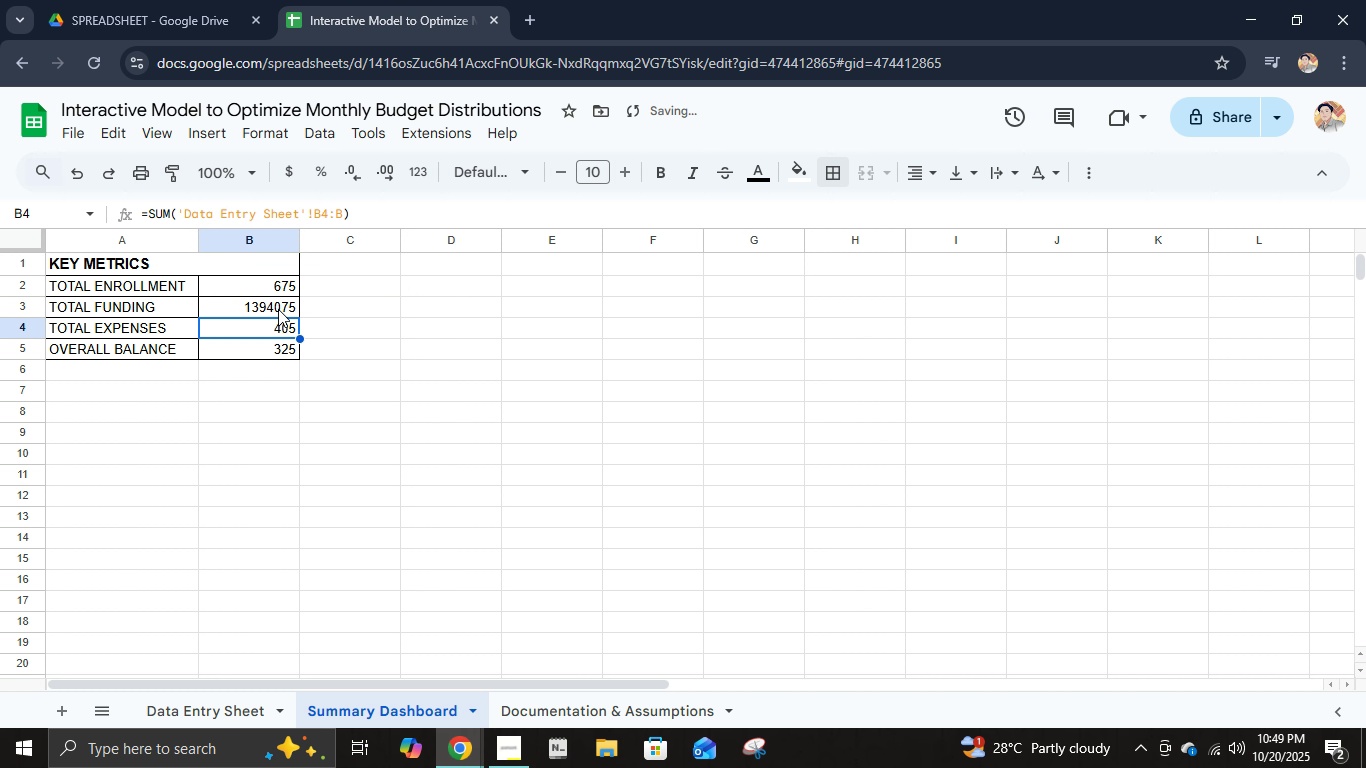 
left_click([278, 309])
 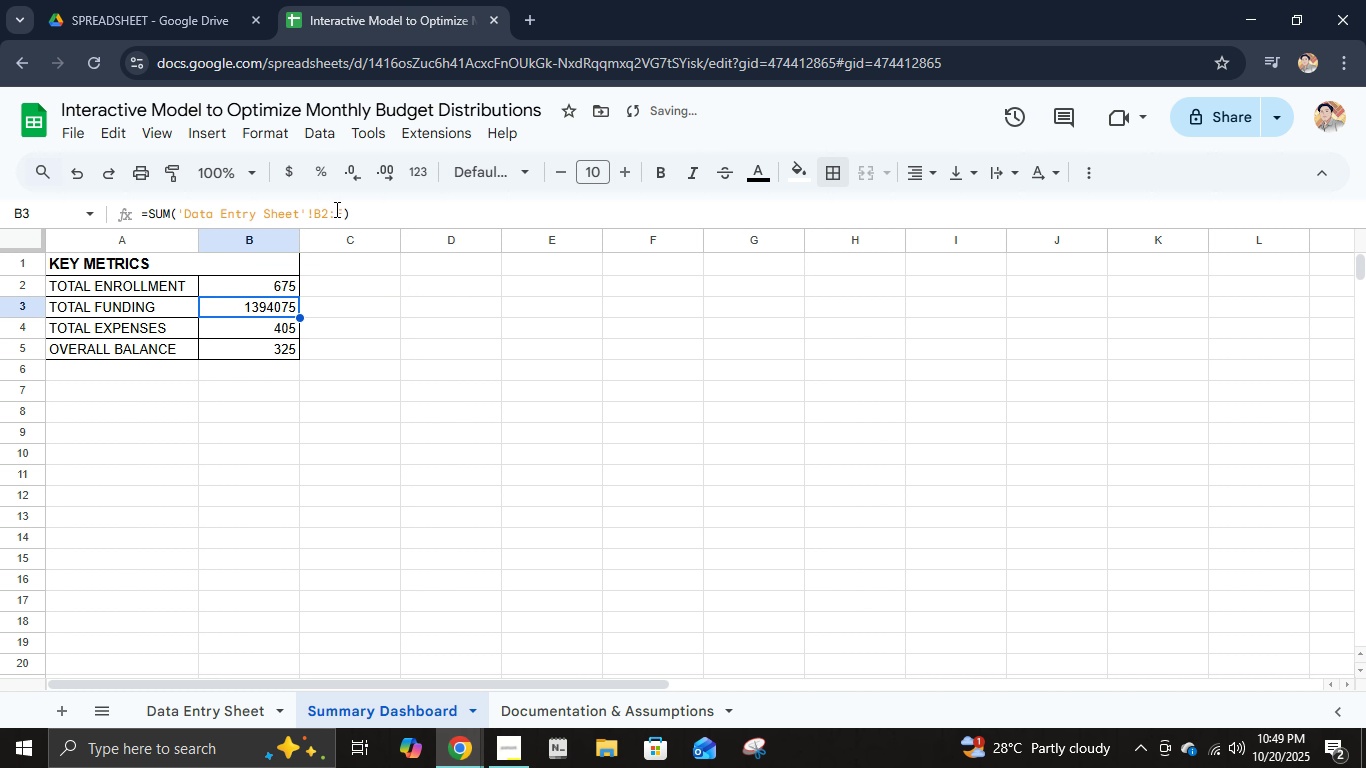 
left_click([335, 209])
 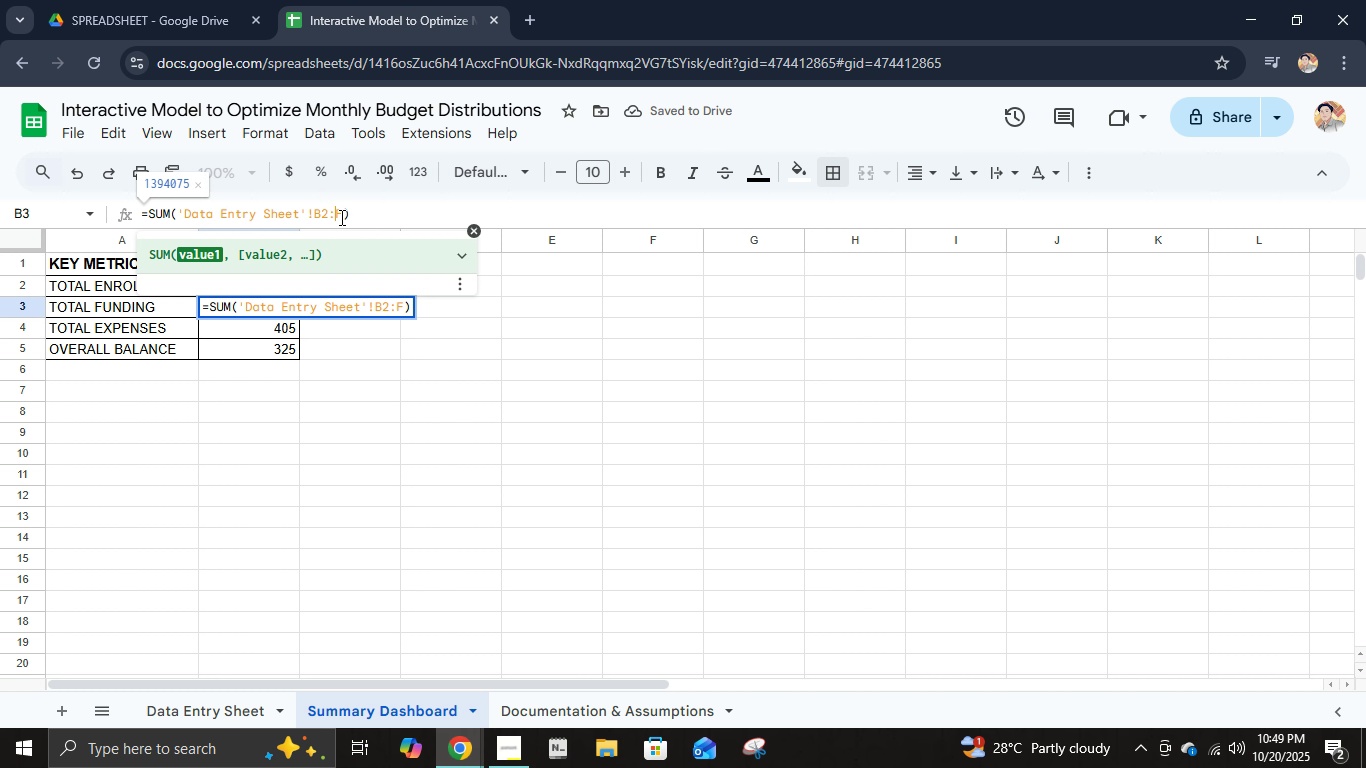 
left_click_drag(start_coordinate=[340, 217], to_coordinate=[314, 215])
 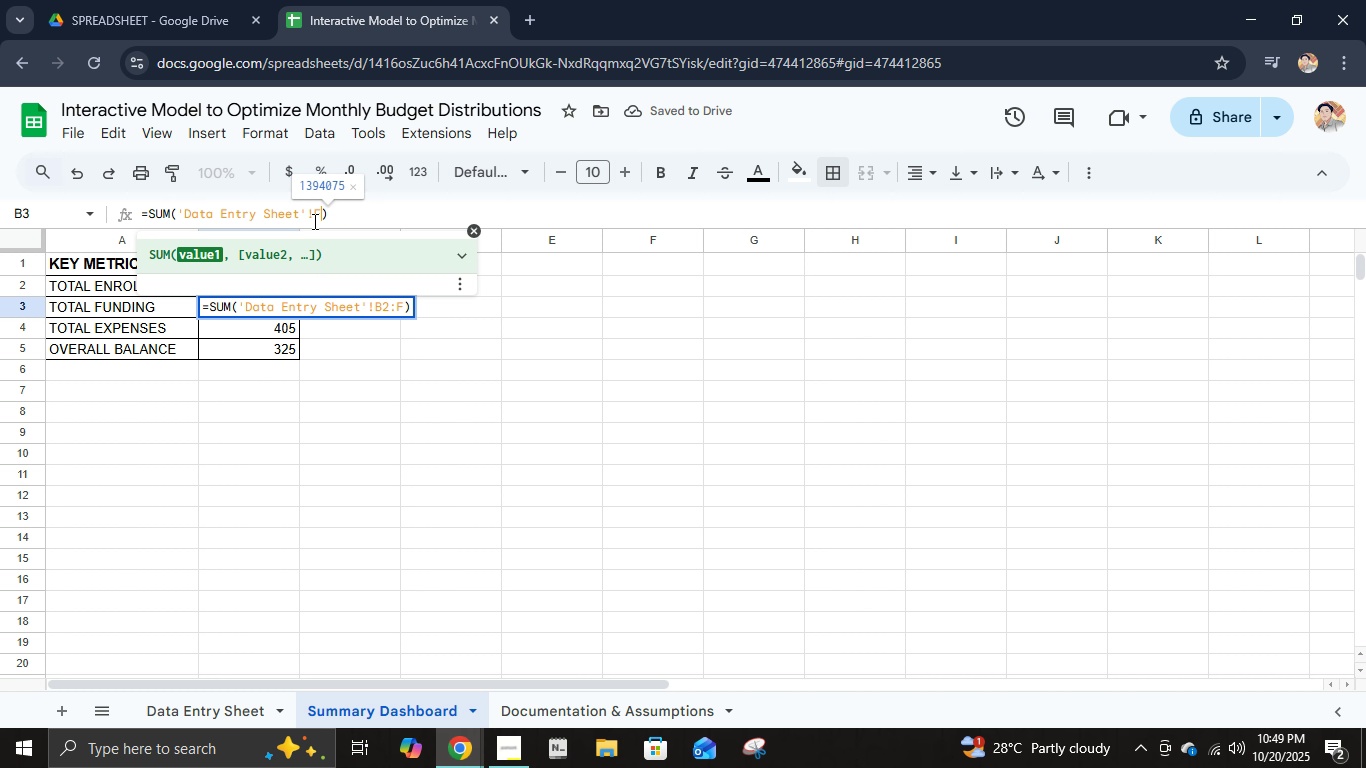 
type(F2:F\)
key(Backspace)
 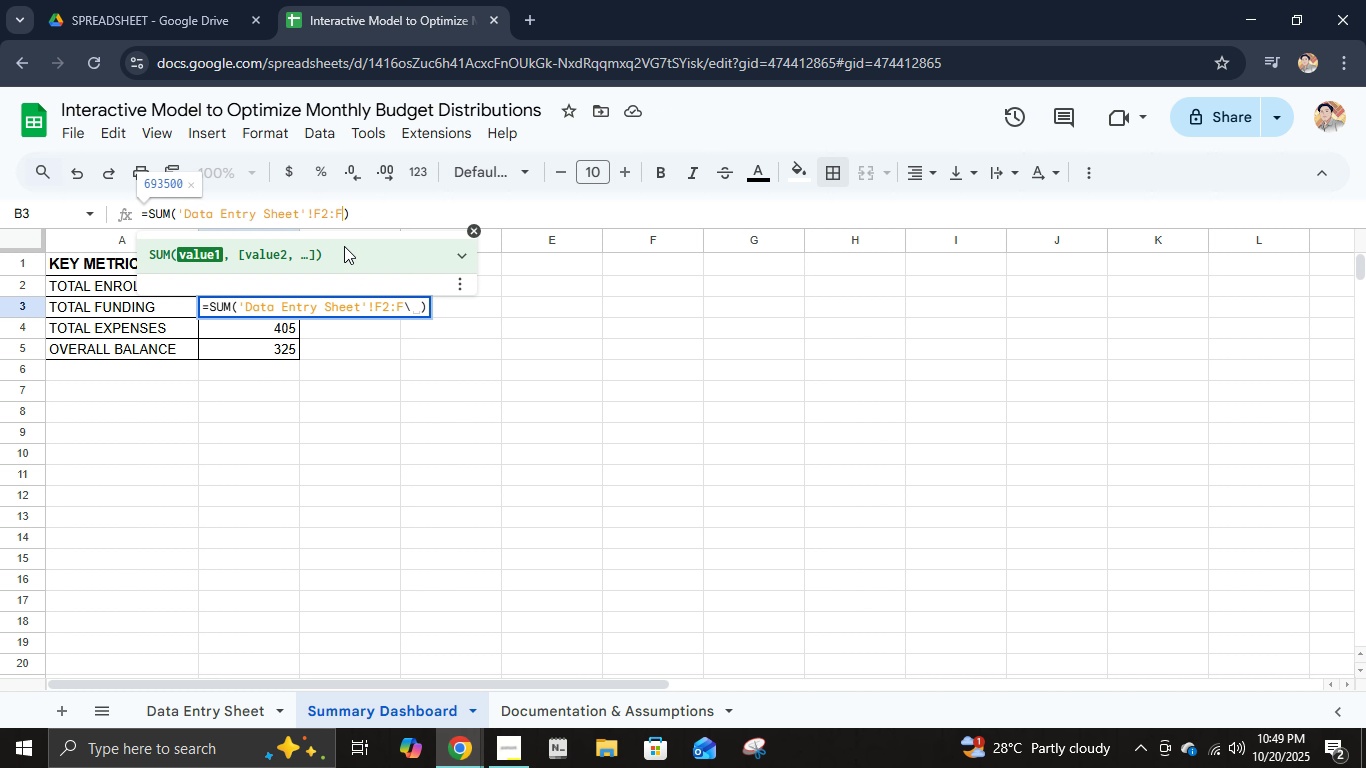 
key(Enter)
 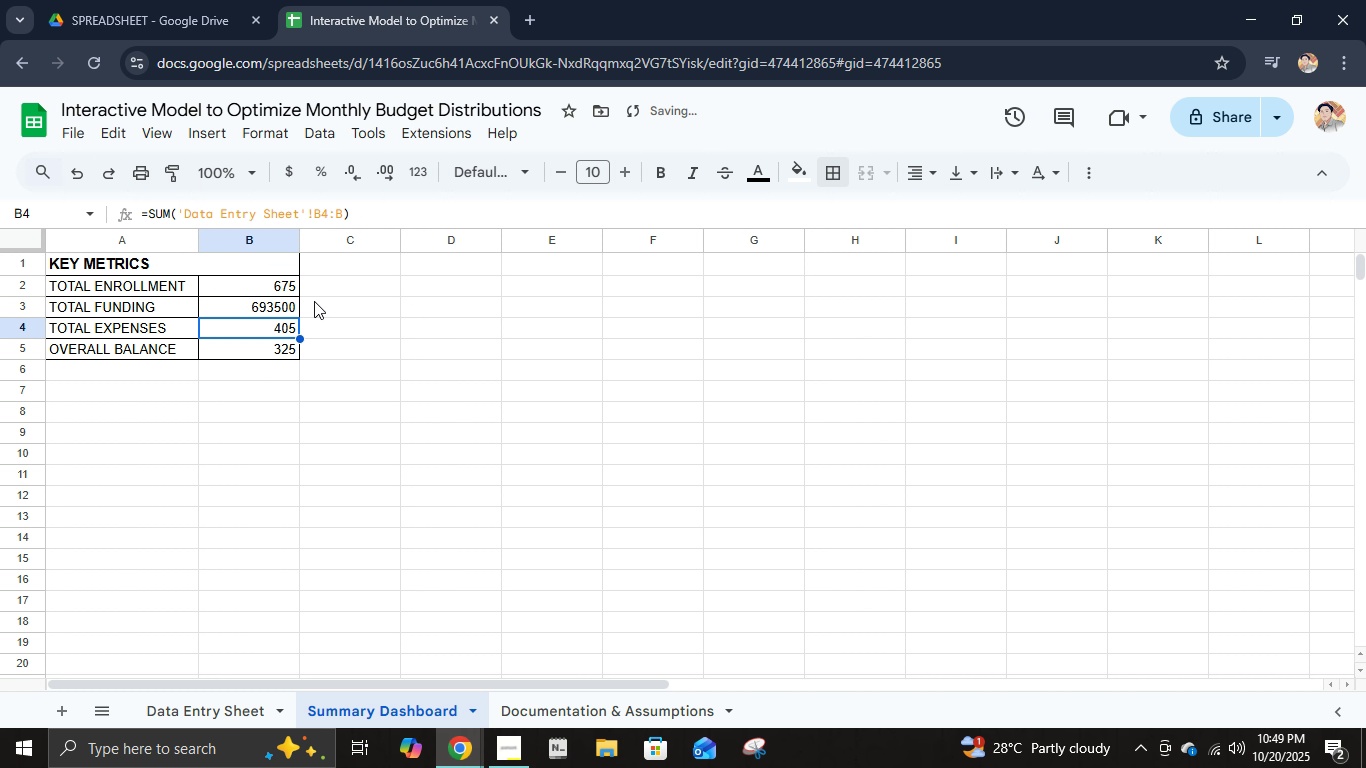 
left_click([295, 305])
 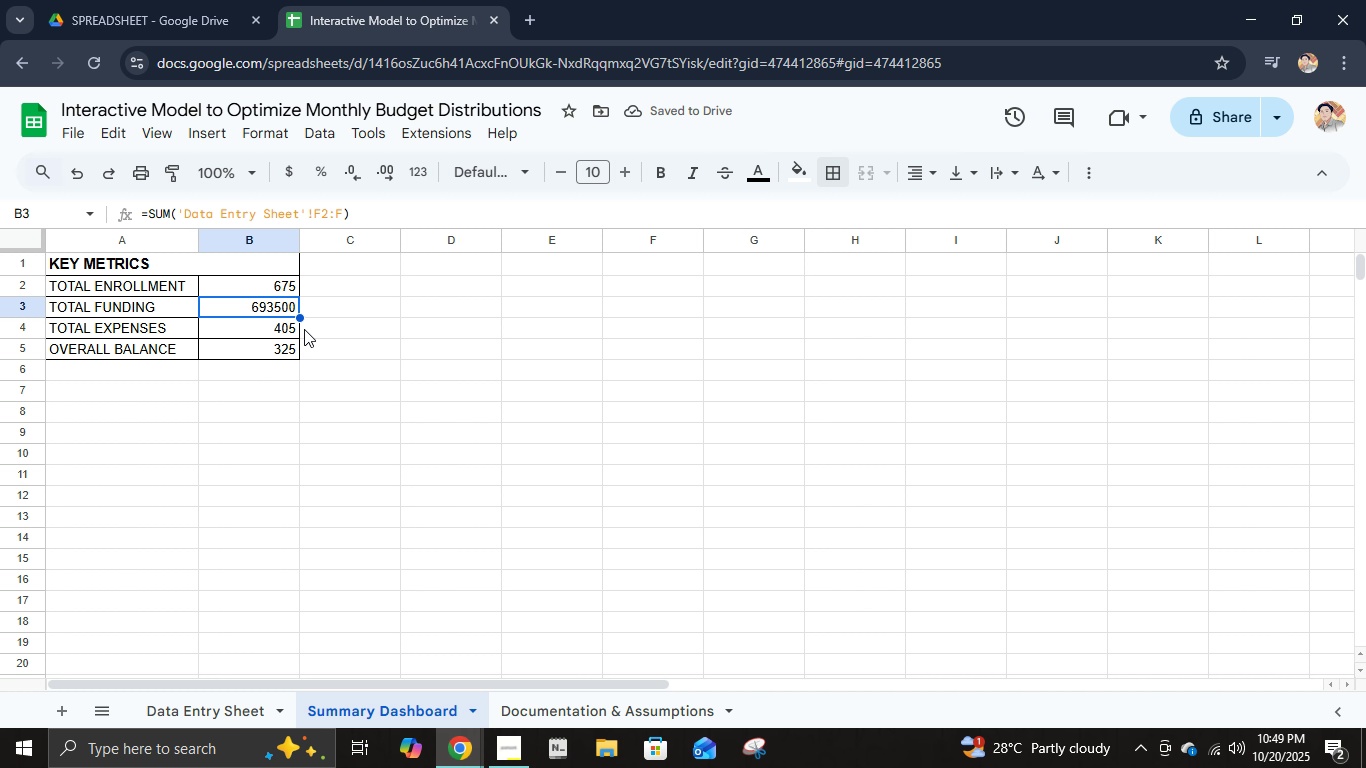 
left_click([278, 323])
 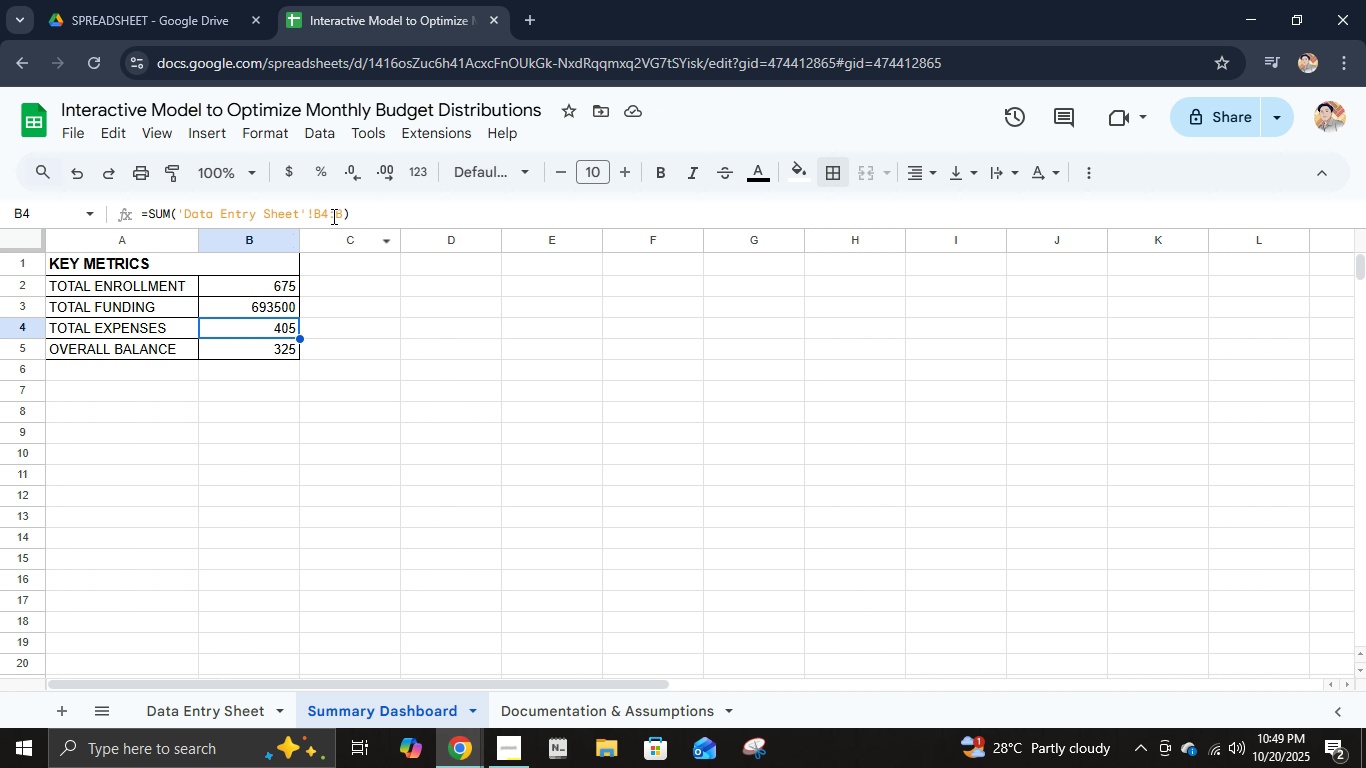 
left_click_drag(start_coordinate=[344, 215], to_coordinate=[314, 210])
 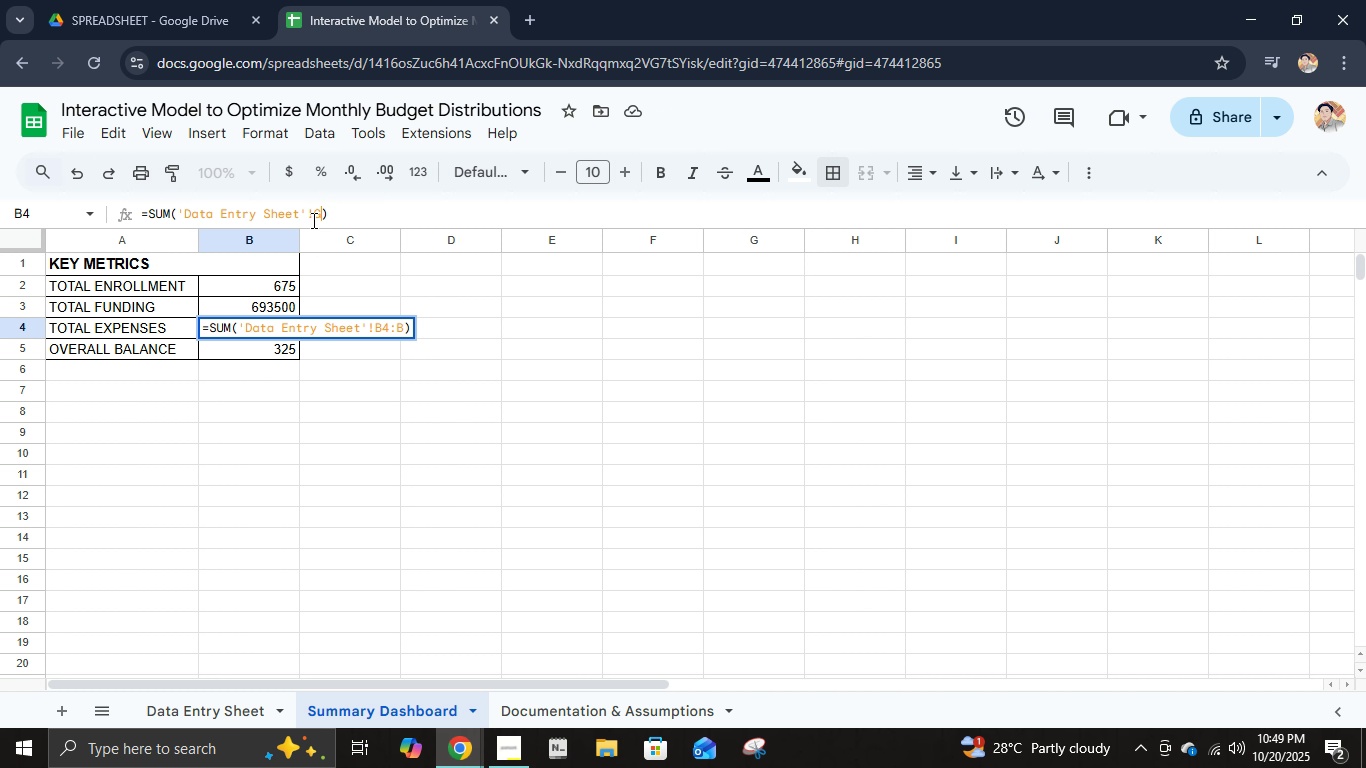 
type(G2:G)
 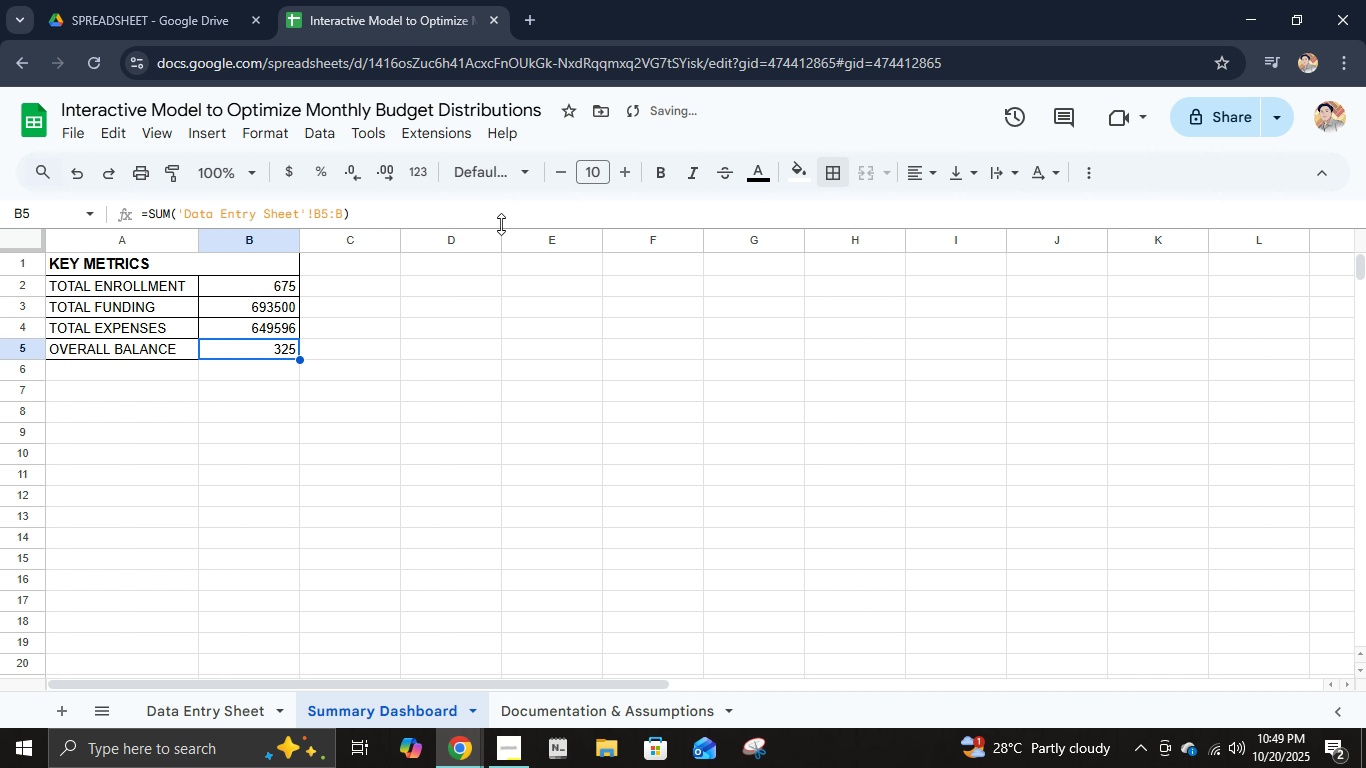 
key(Enter)
 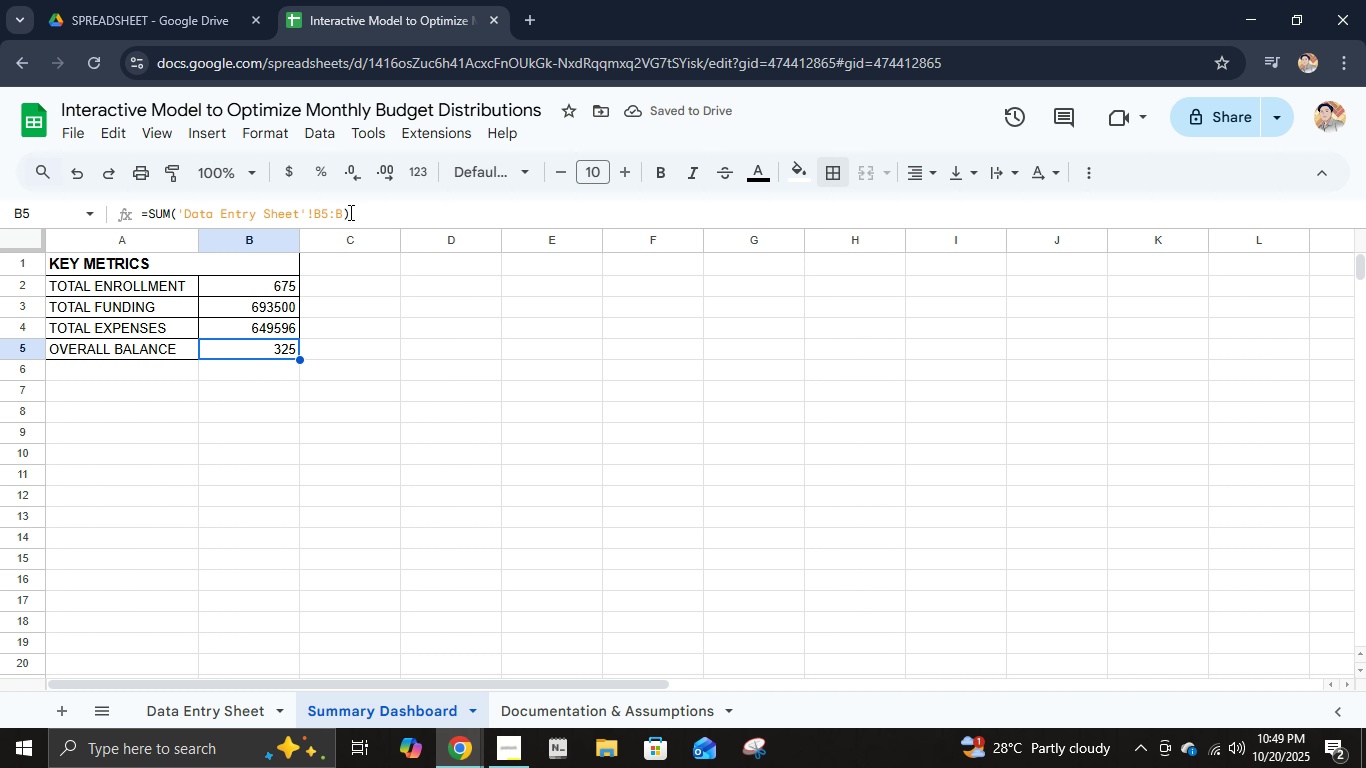 
left_click_drag(start_coordinate=[343, 213], to_coordinate=[312, 219])
 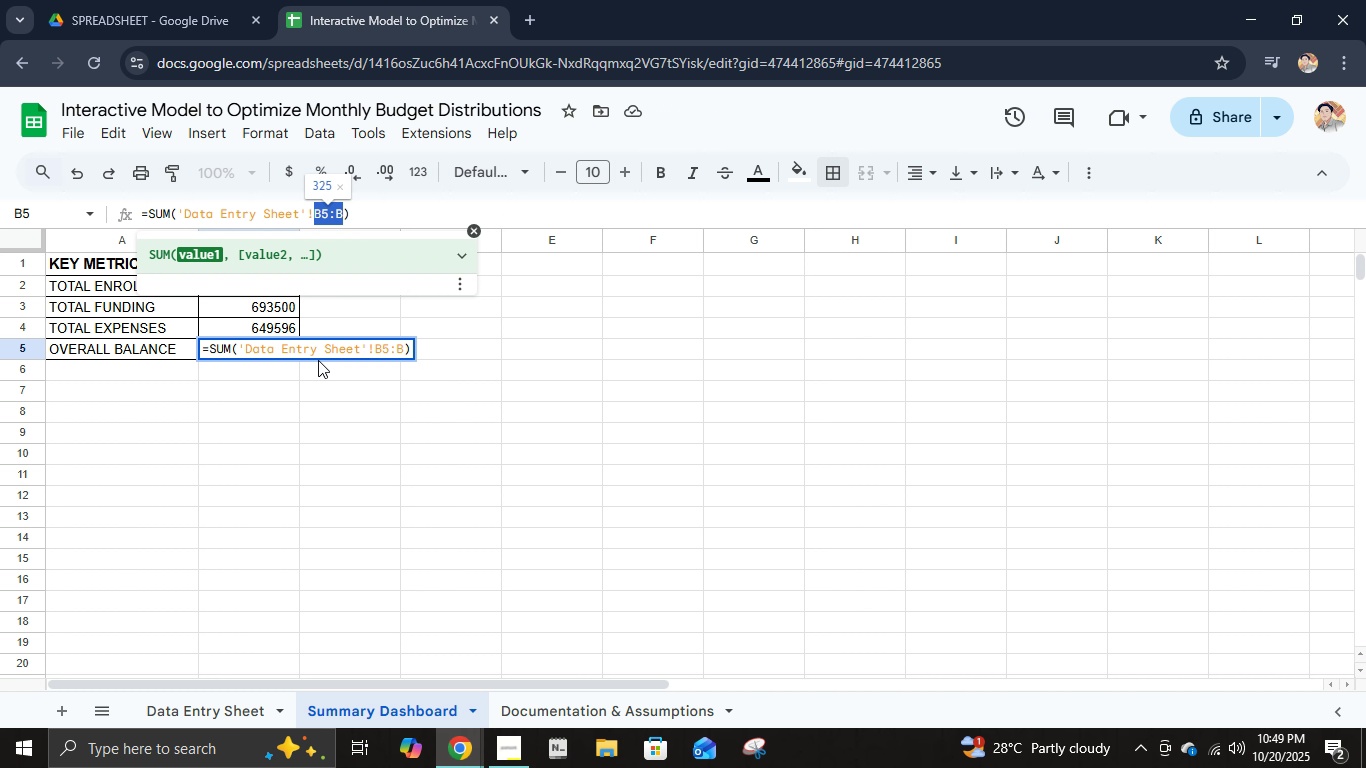 
type(H)
key(Backspace)
type(h2:h)
 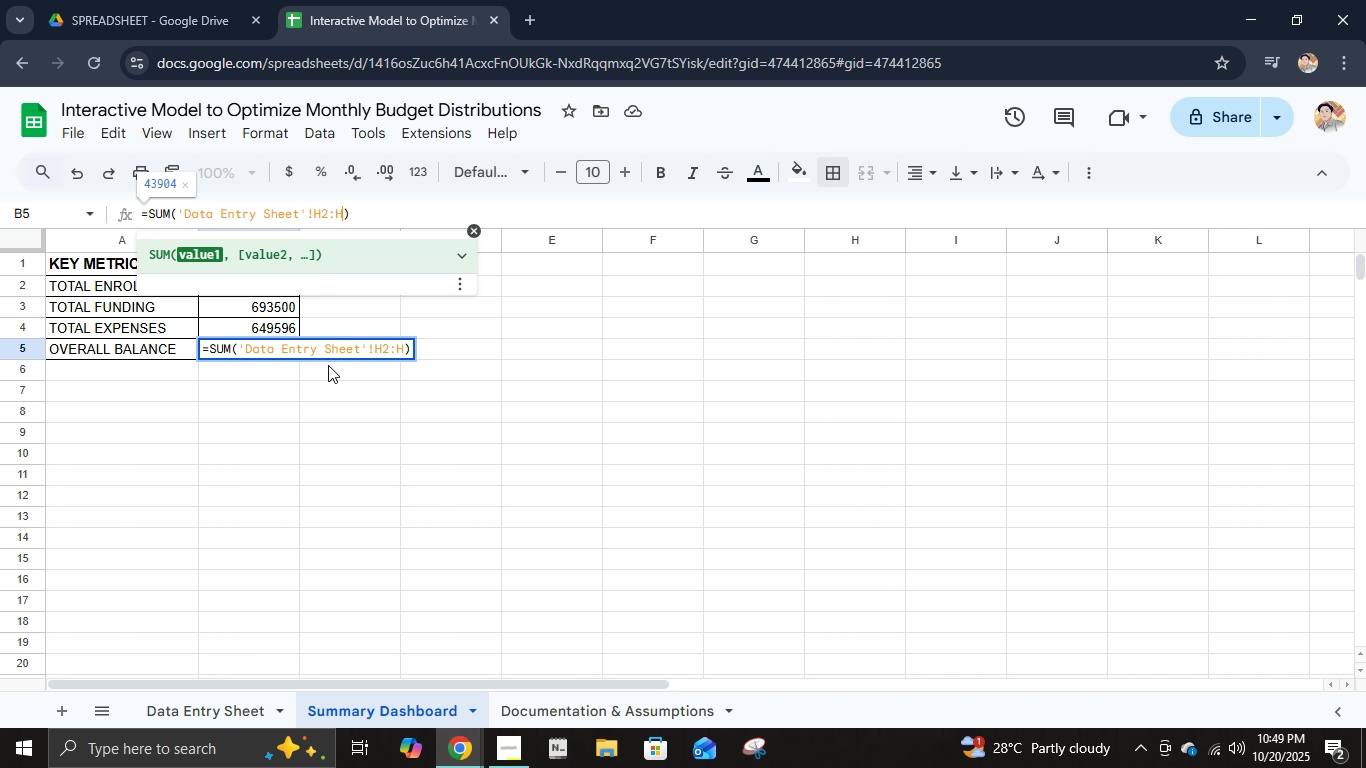 
key(Enter)
 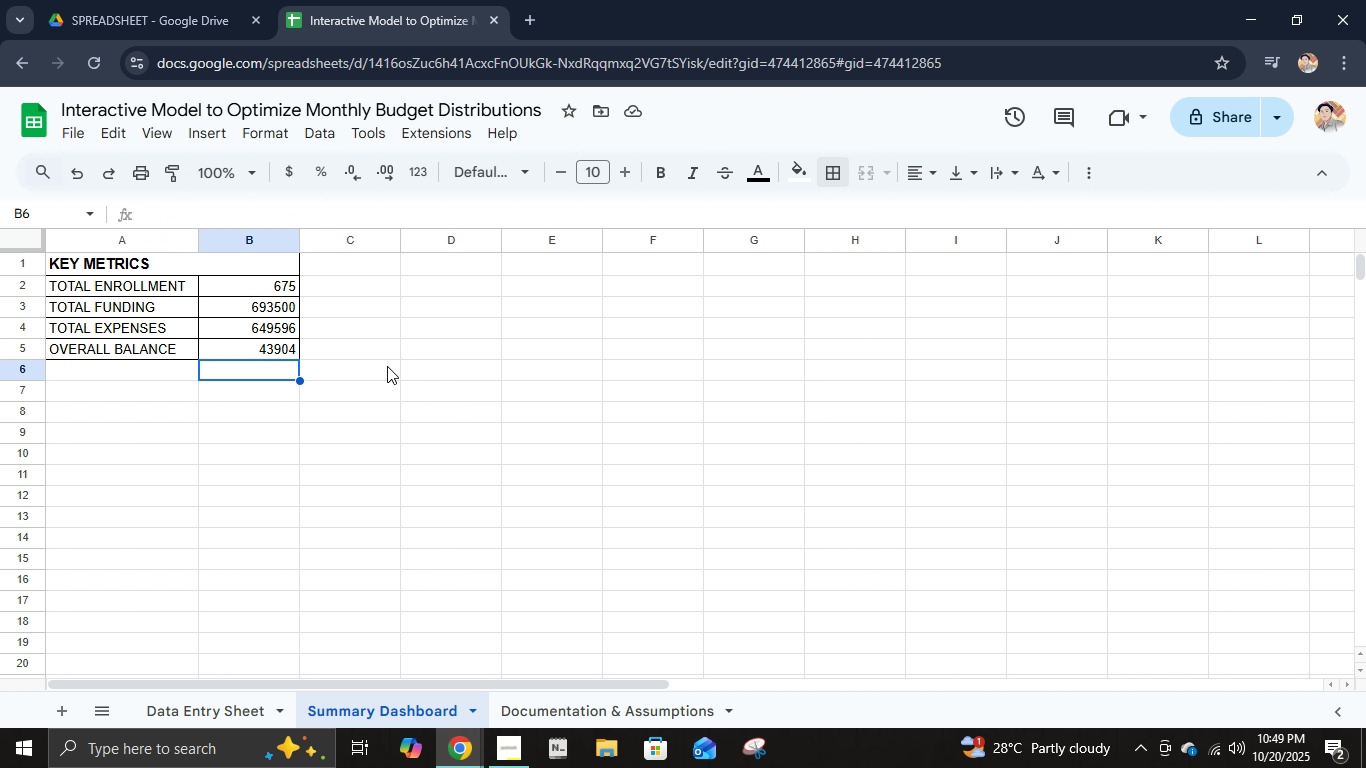 
wait(11.86)
 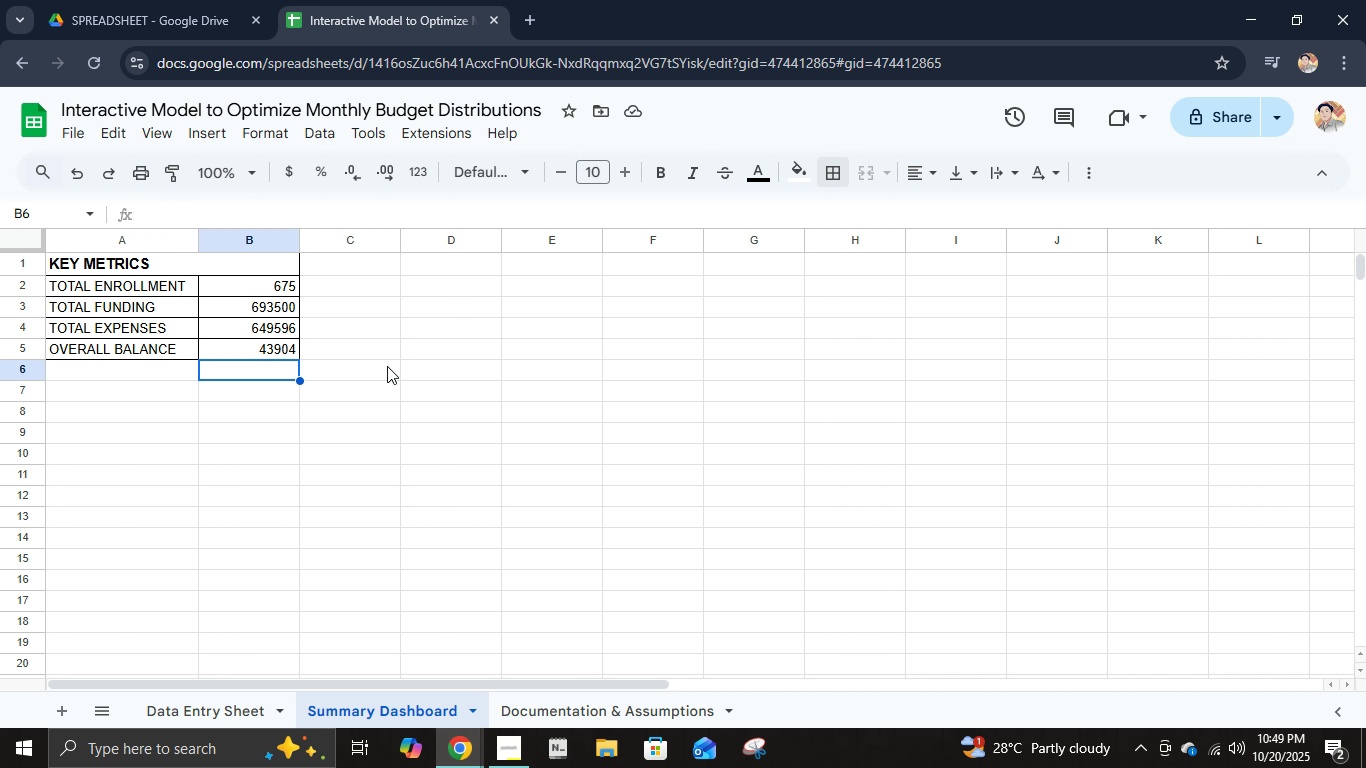 
left_click_drag(start_coordinate=[289, 352], to_coordinate=[86, 256])
 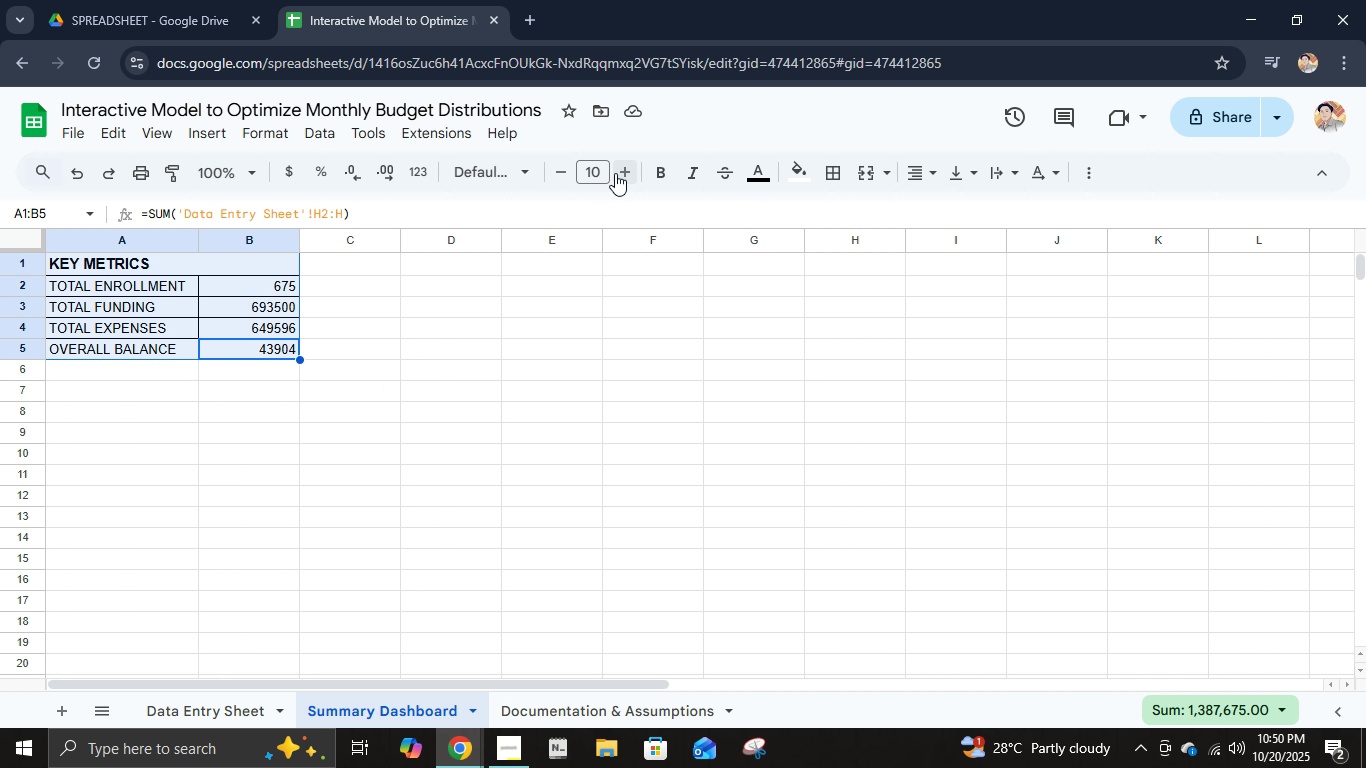 
double_click([615, 173])
 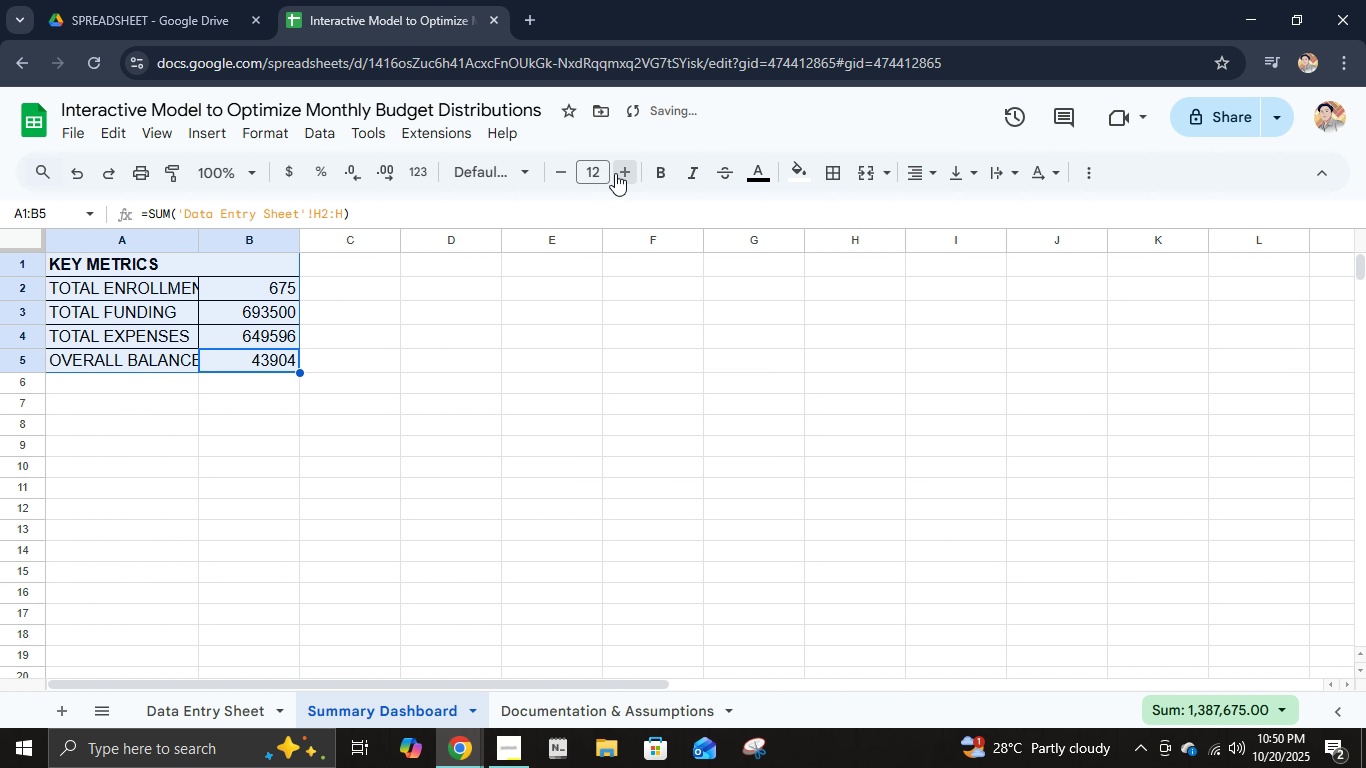 
left_click([615, 173])
 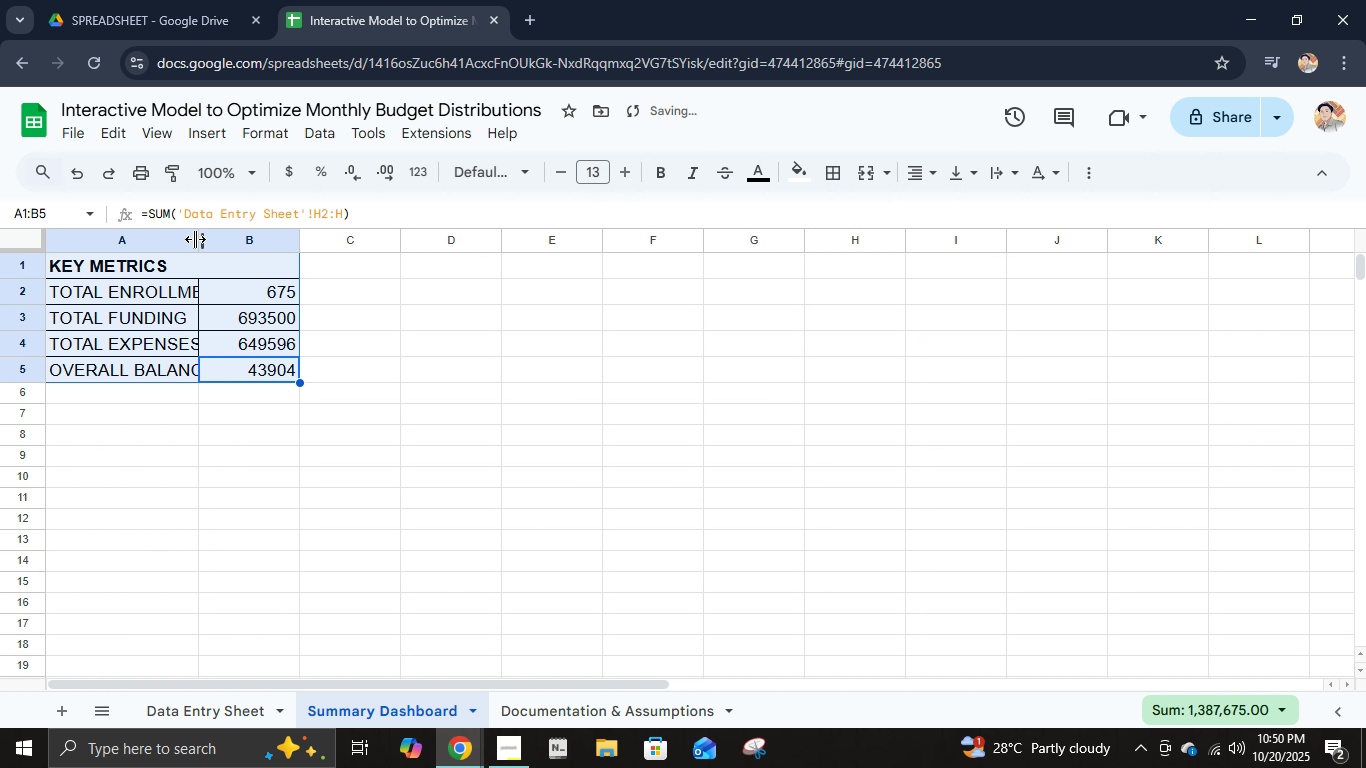 
left_click_drag(start_coordinate=[197, 239], to_coordinate=[222, 237])
 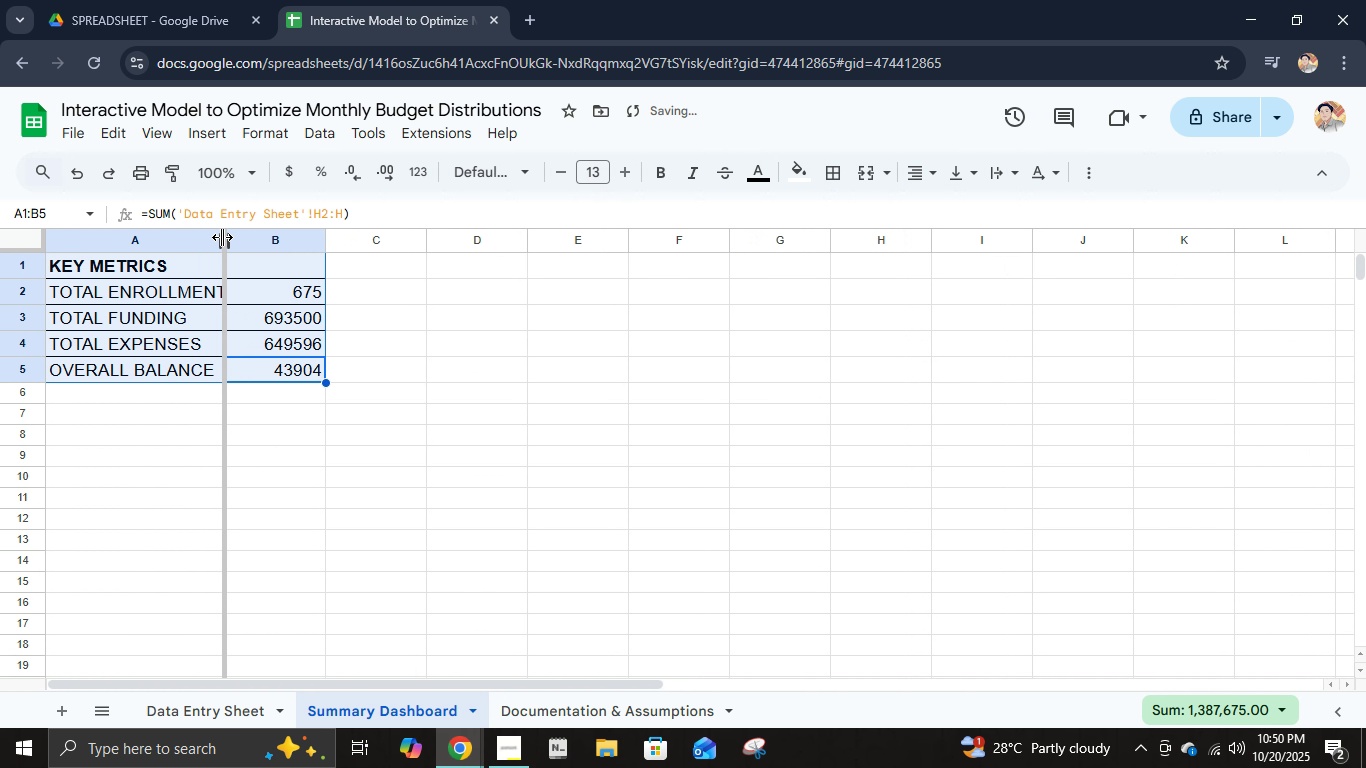 
left_click_drag(start_coordinate=[222, 237], to_coordinate=[251, 237])
 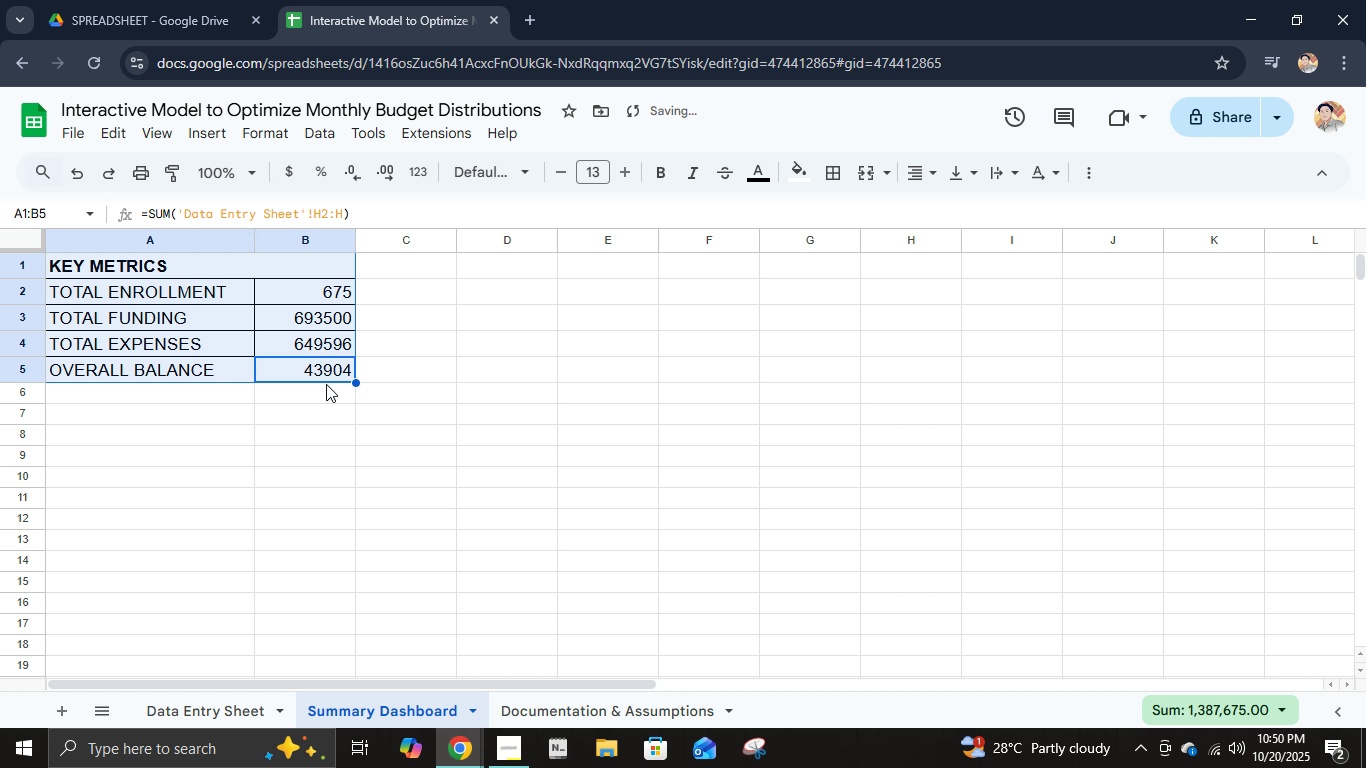 
left_click([423, 319])
 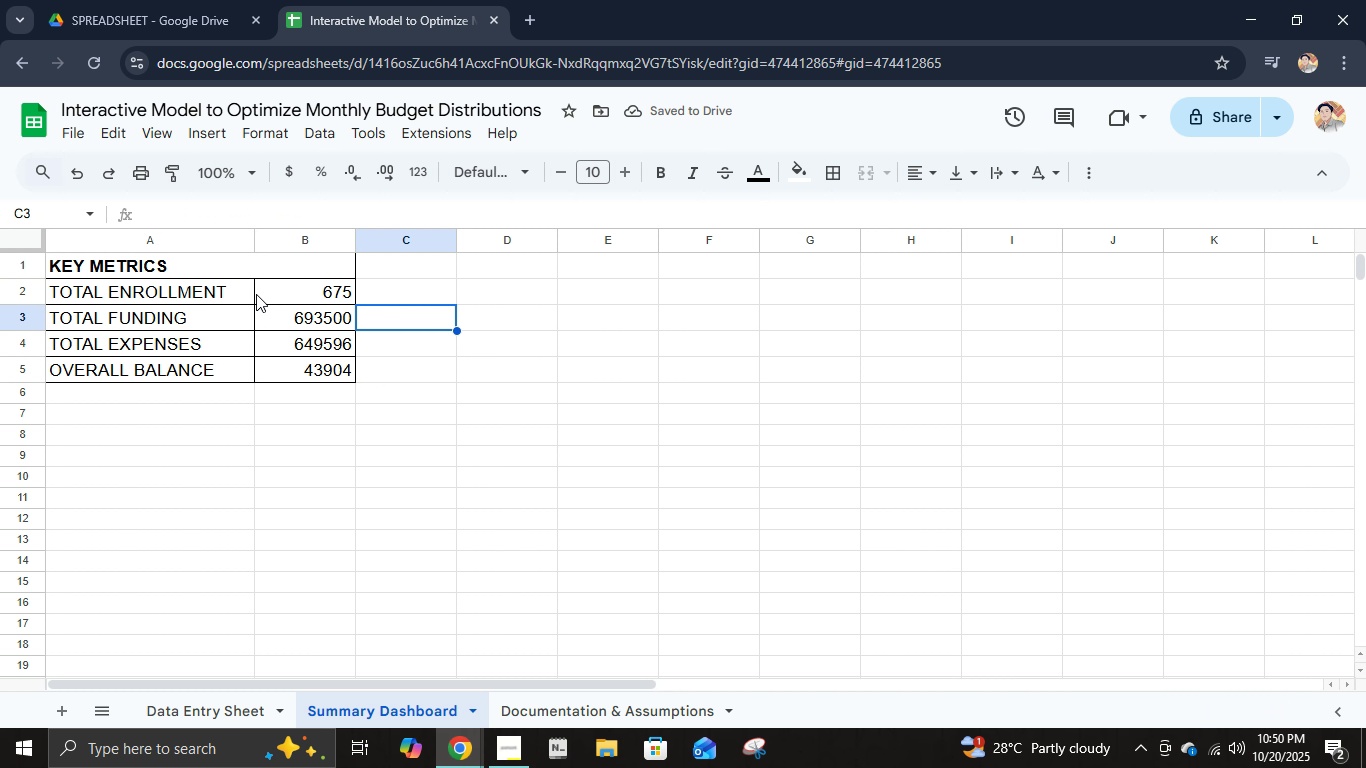 
left_click([250, 277])
 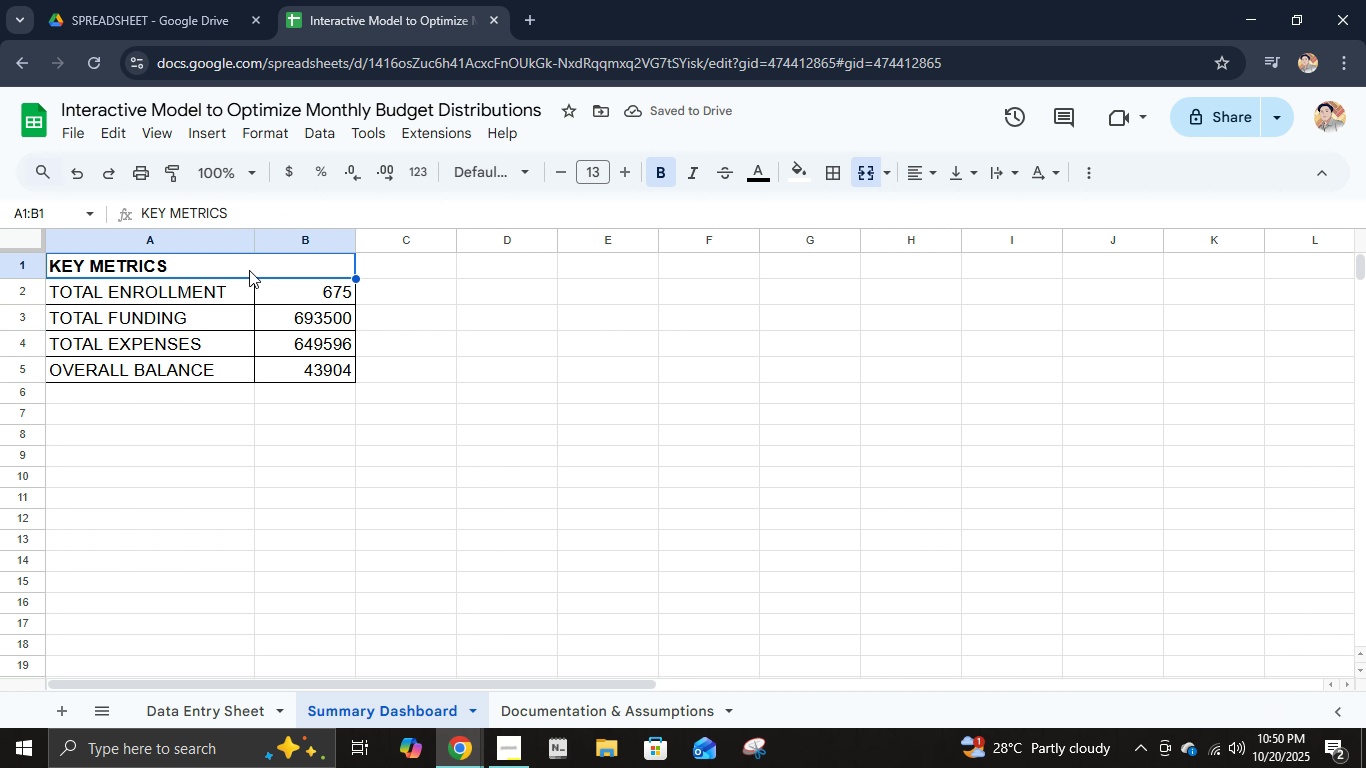 
left_click([249, 270])
 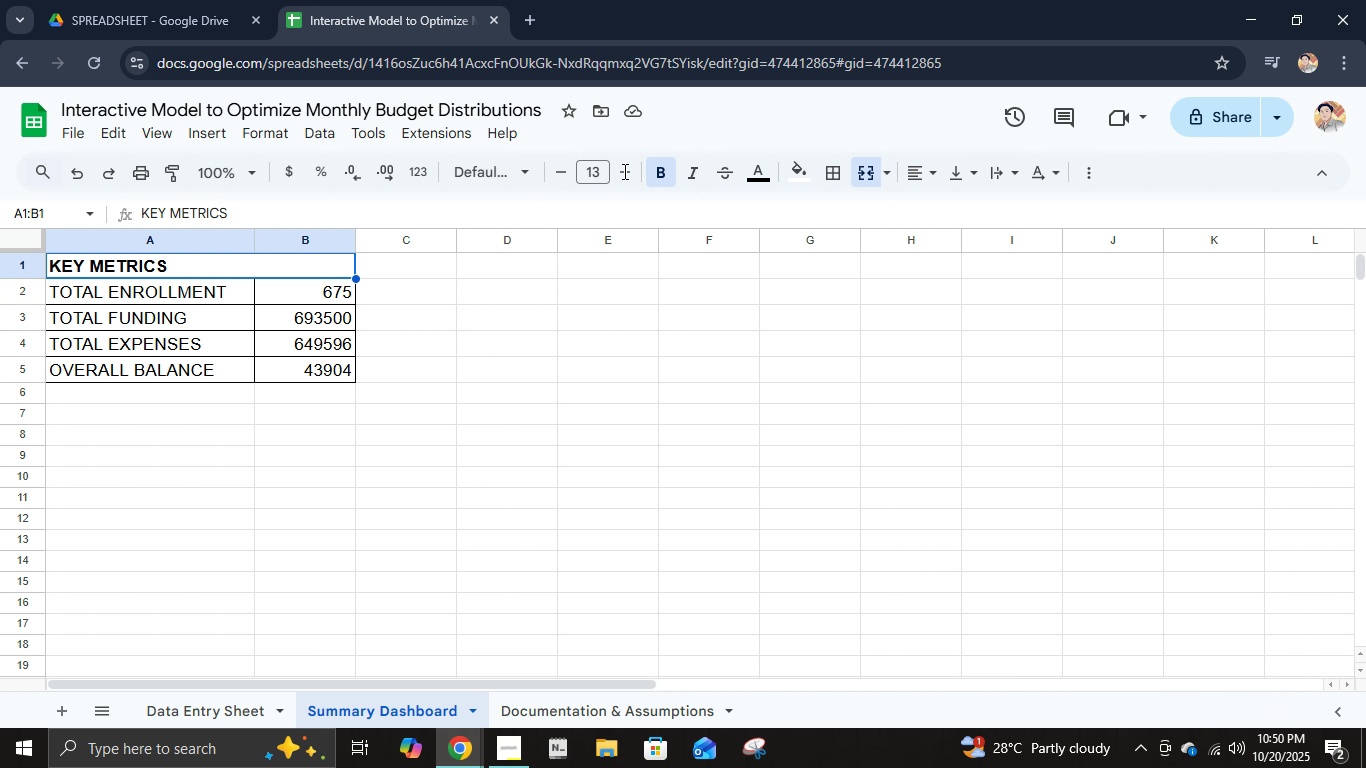 
left_click([623, 171])
 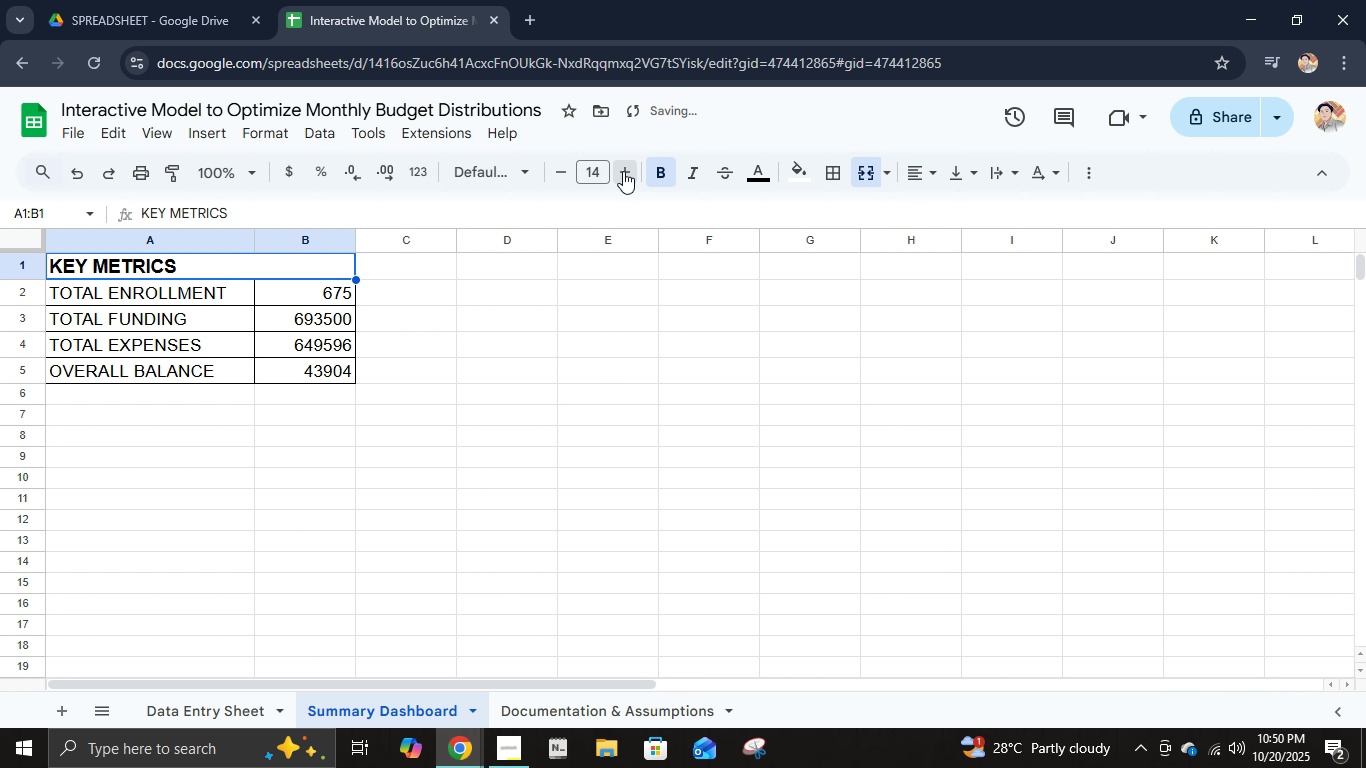 
left_click([623, 171])
 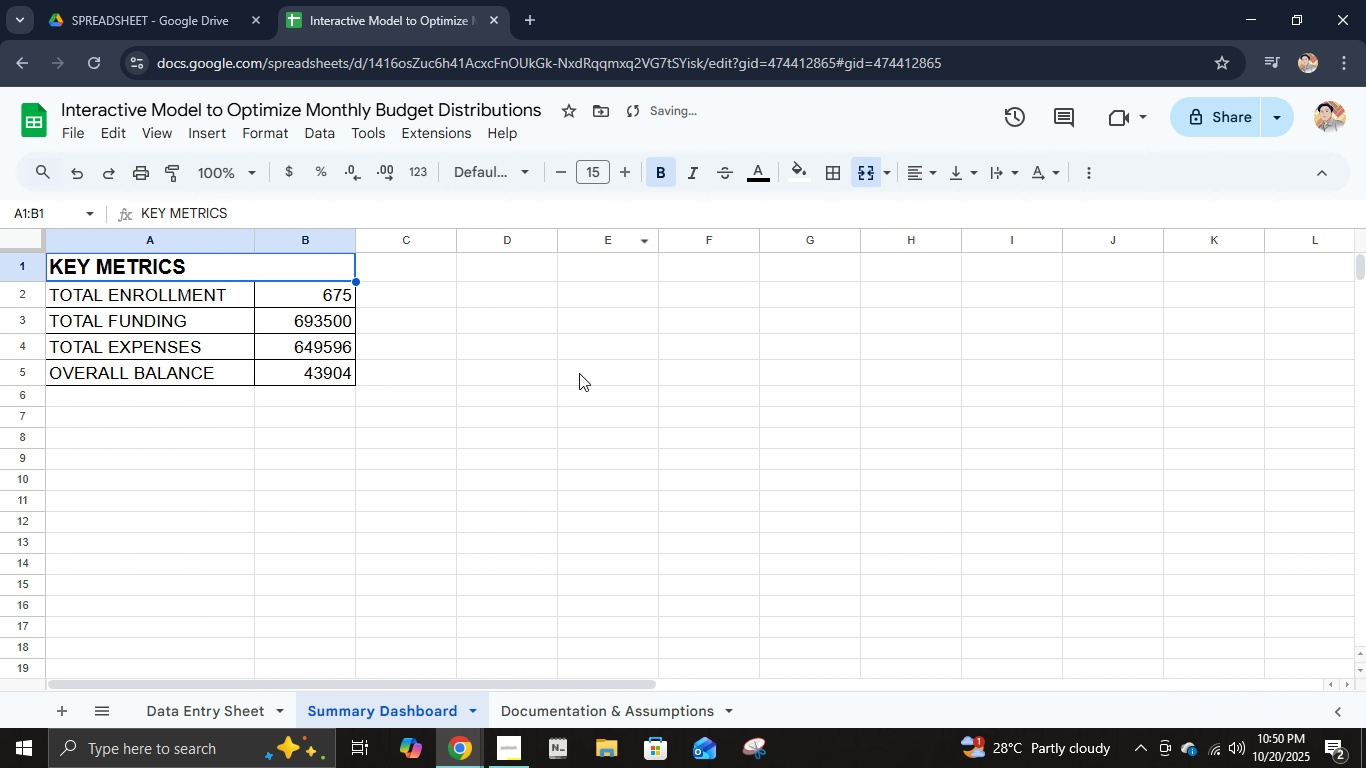 
left_click([579, 374])
 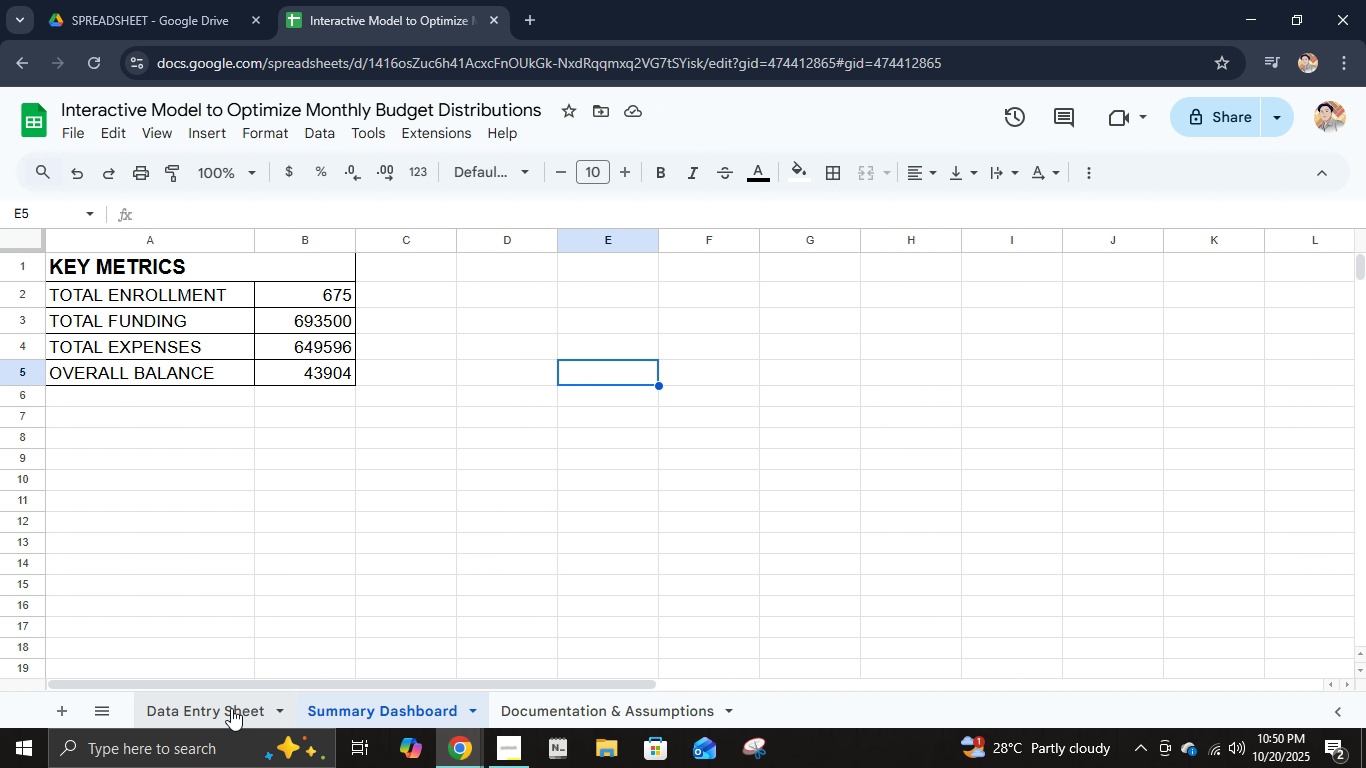 
wait(7.49)
 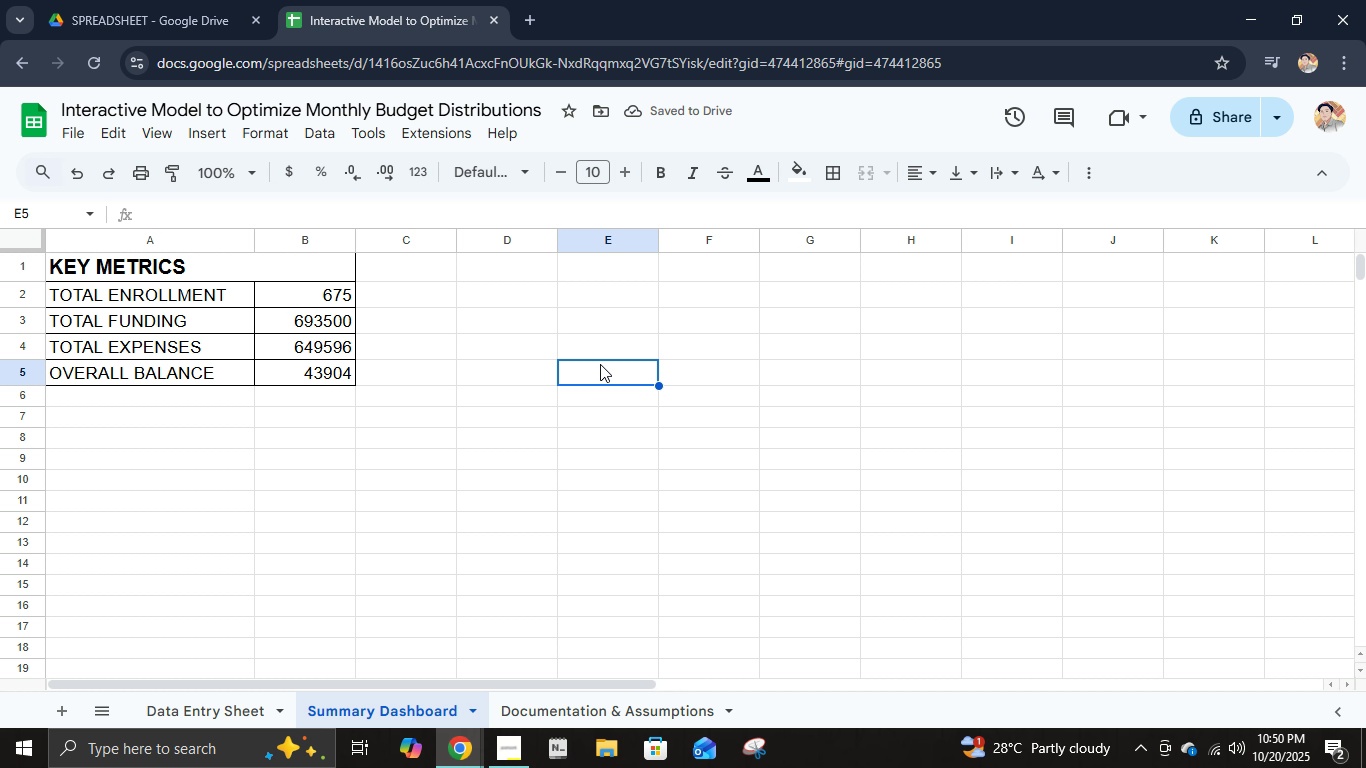 
left_click([346, 711])
 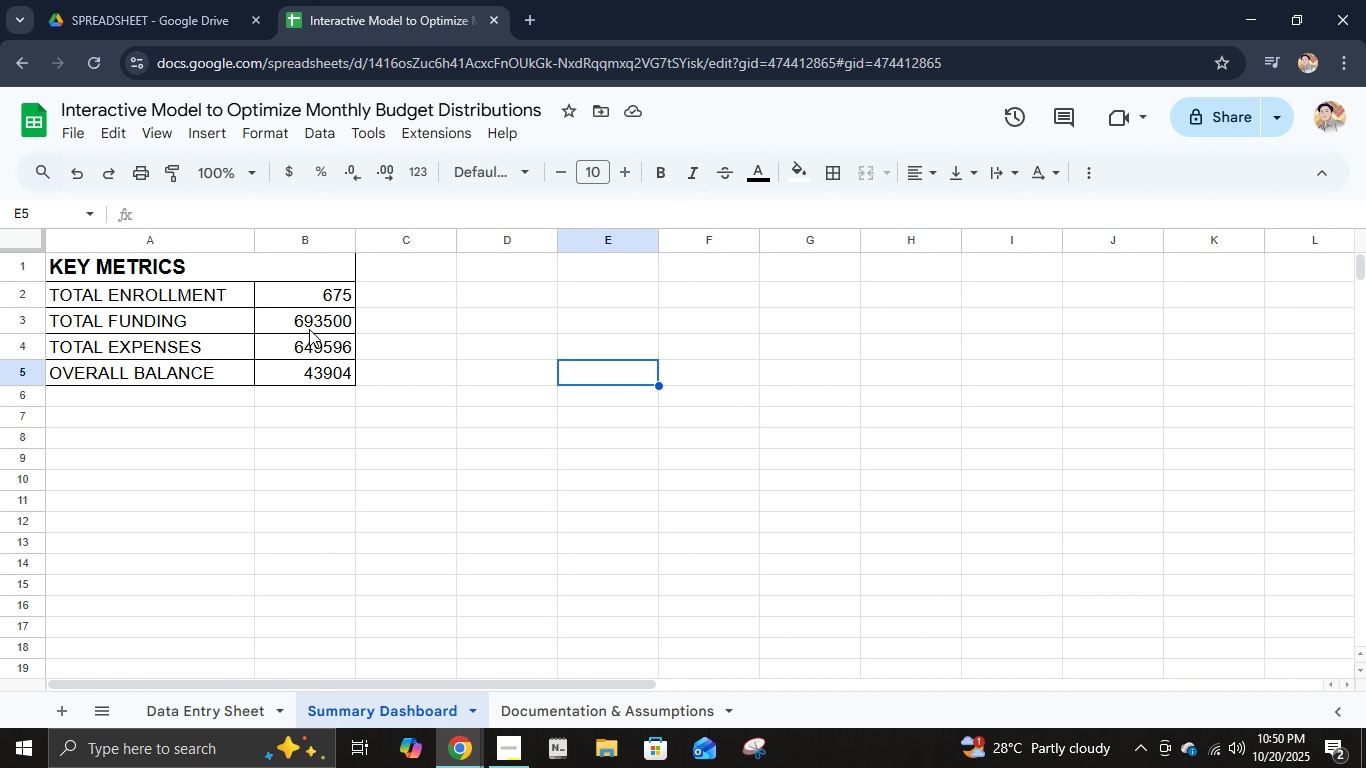 
wait(9.36)
 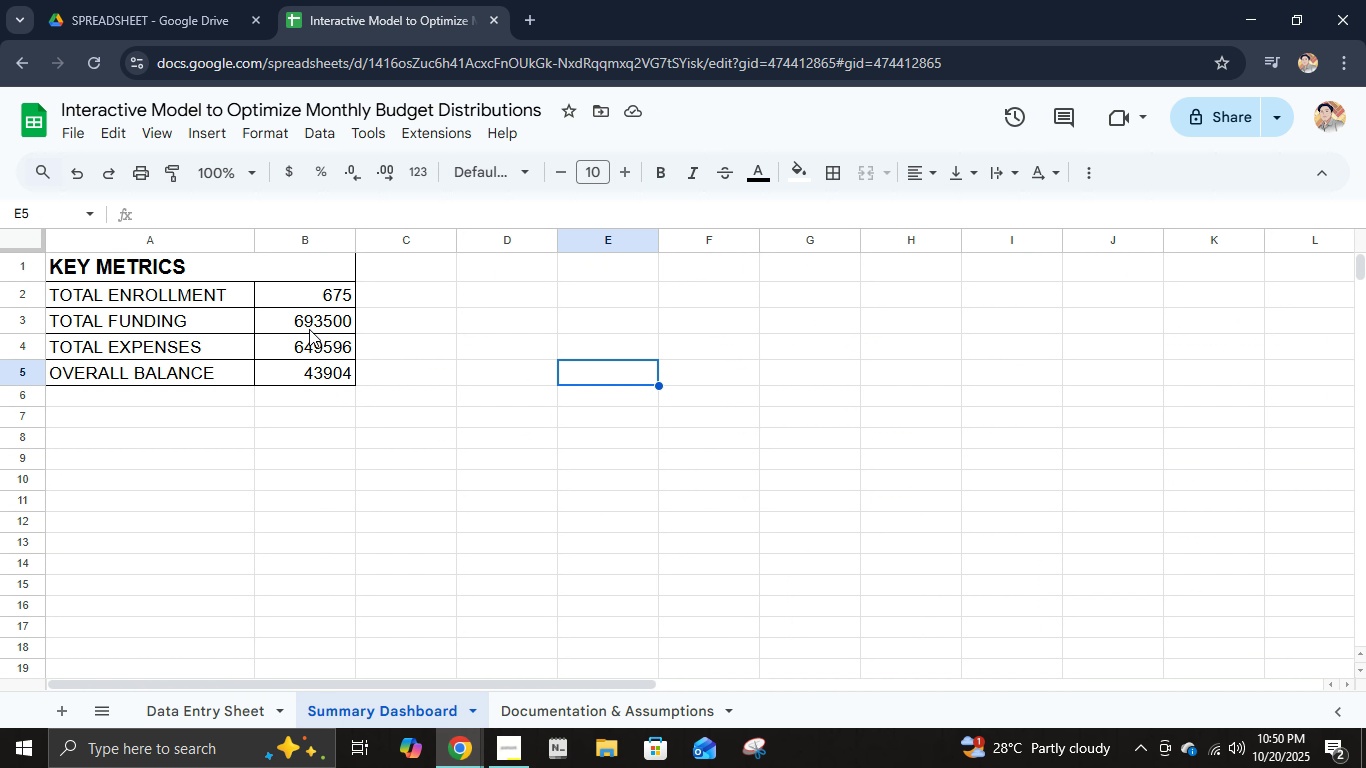 
left_click([316, 345])
 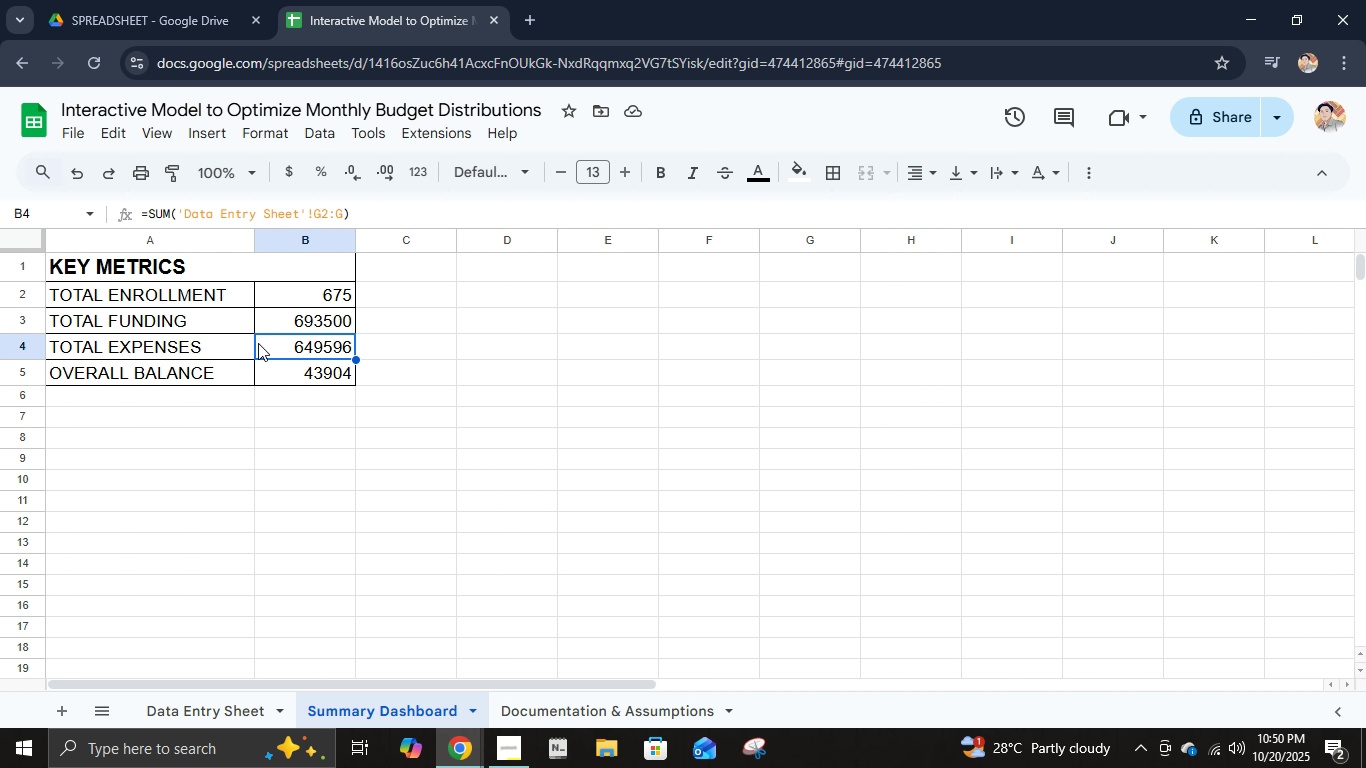 
wait(5.66)
 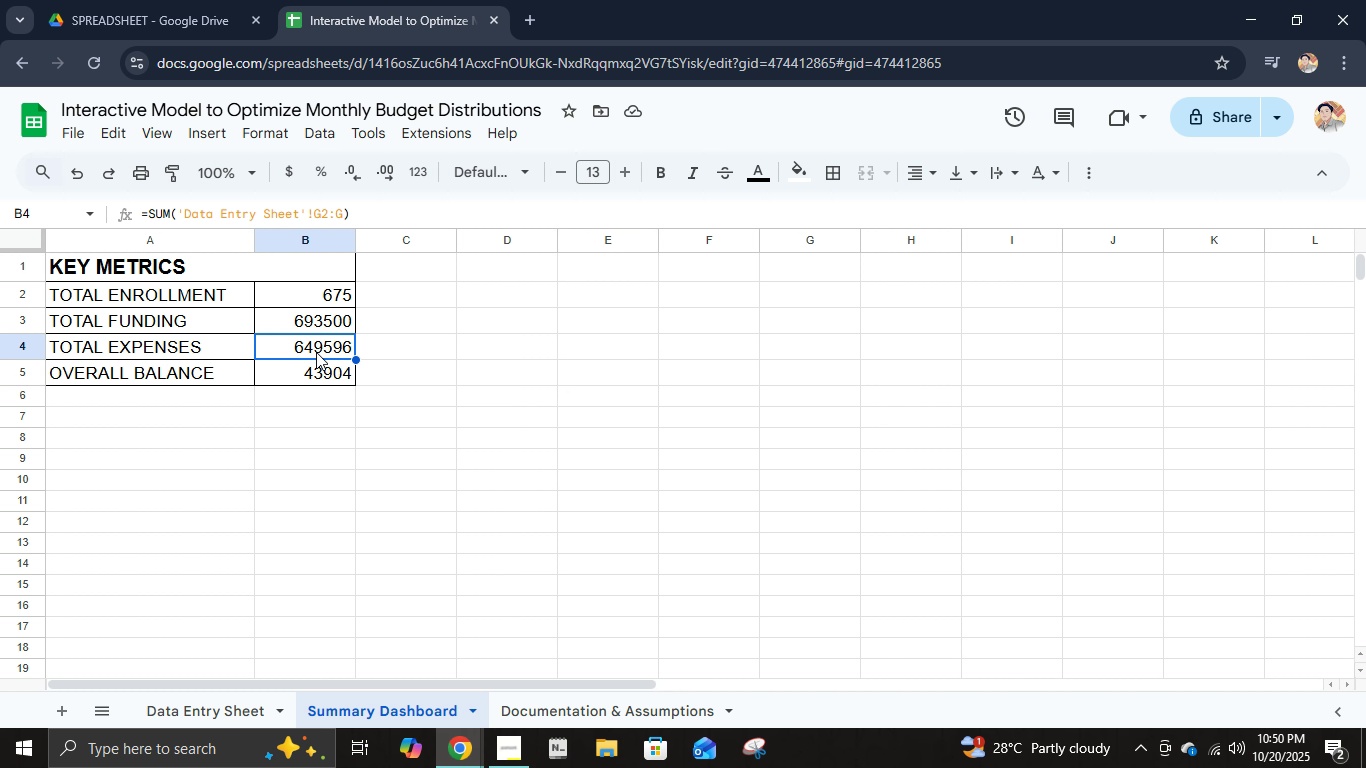 
left_click([189, 236])
 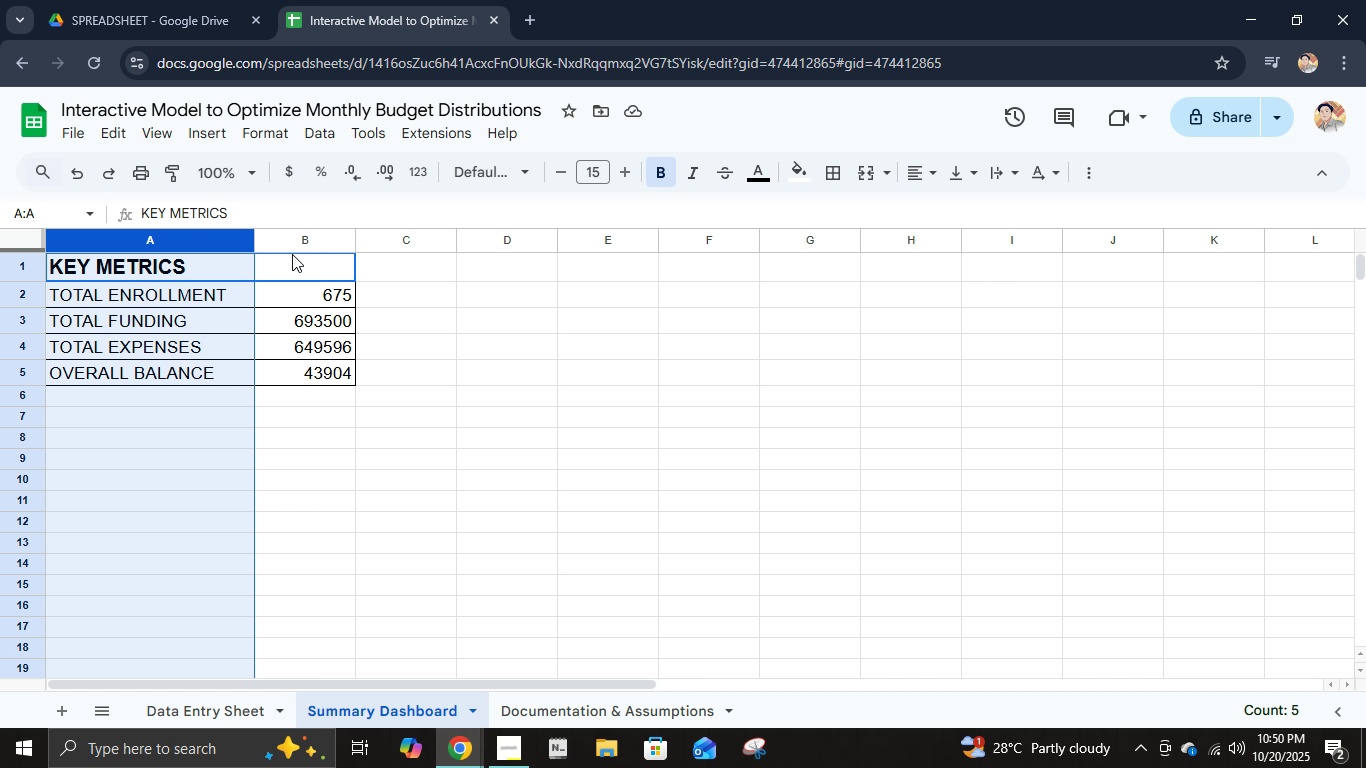 
left_click([382, 492])
 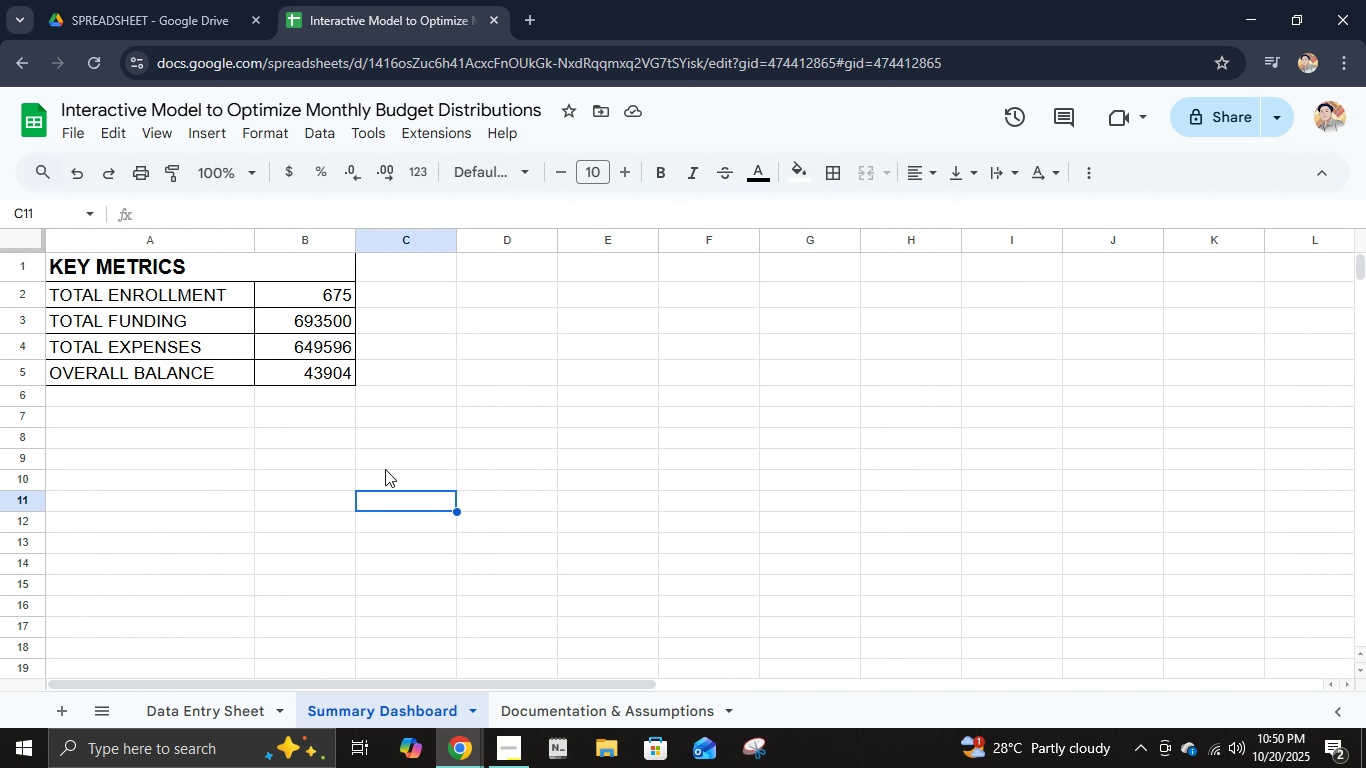 
wait(6.17)
 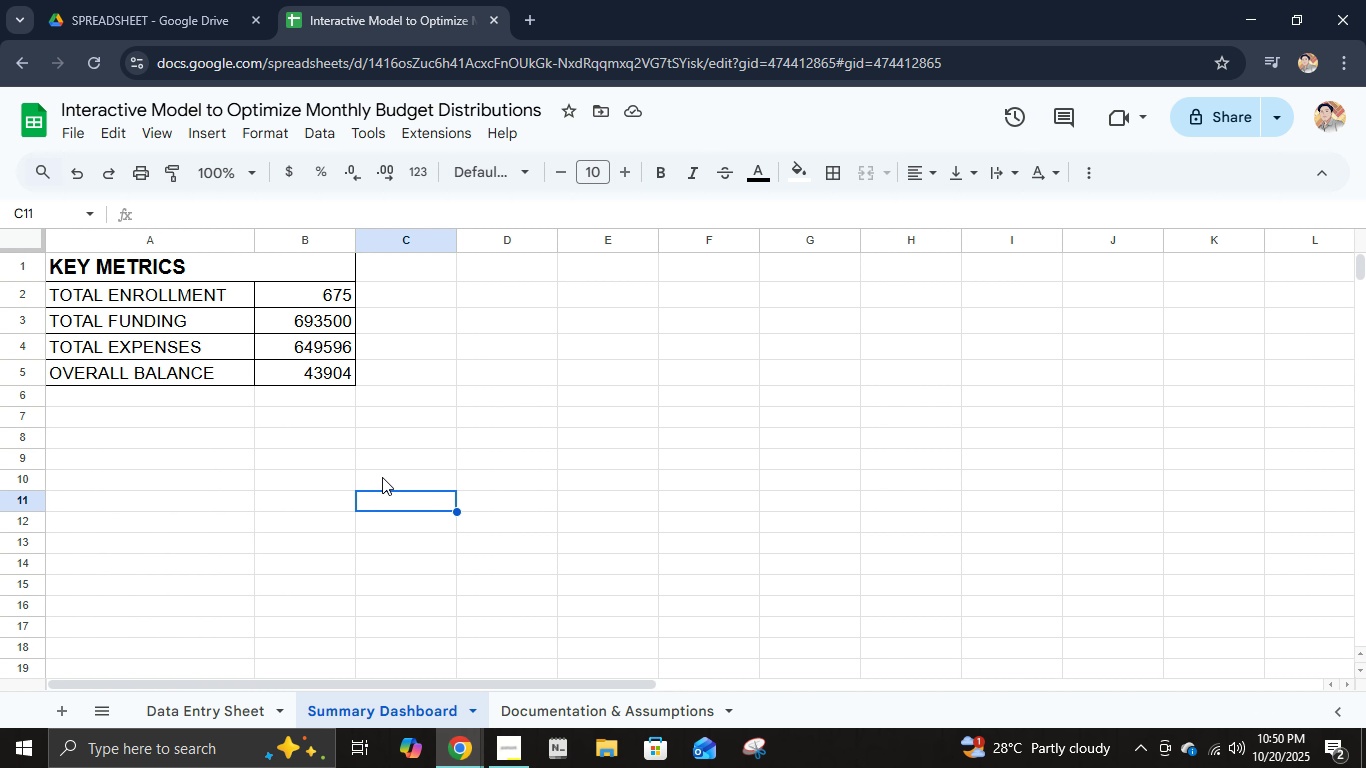 
left_click([208, 715])
 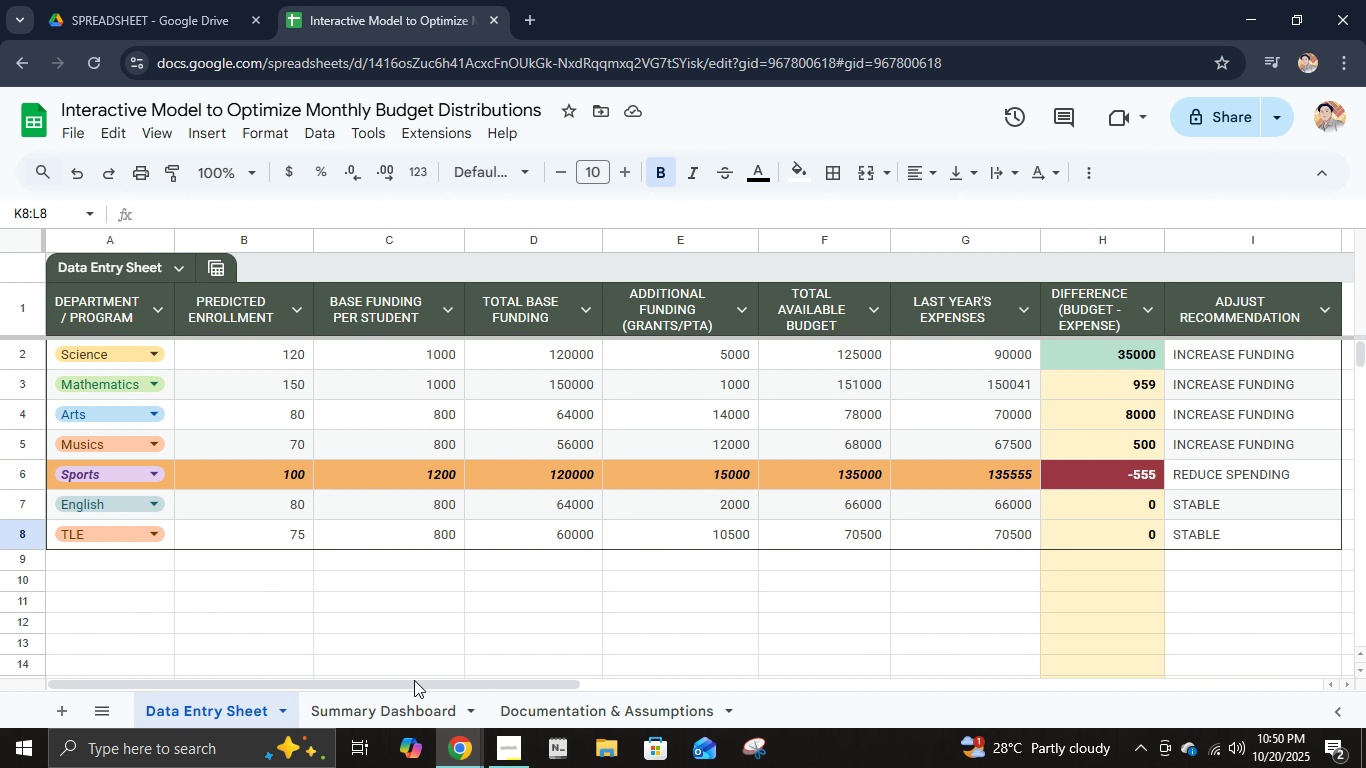 
left_click([409, 704])
 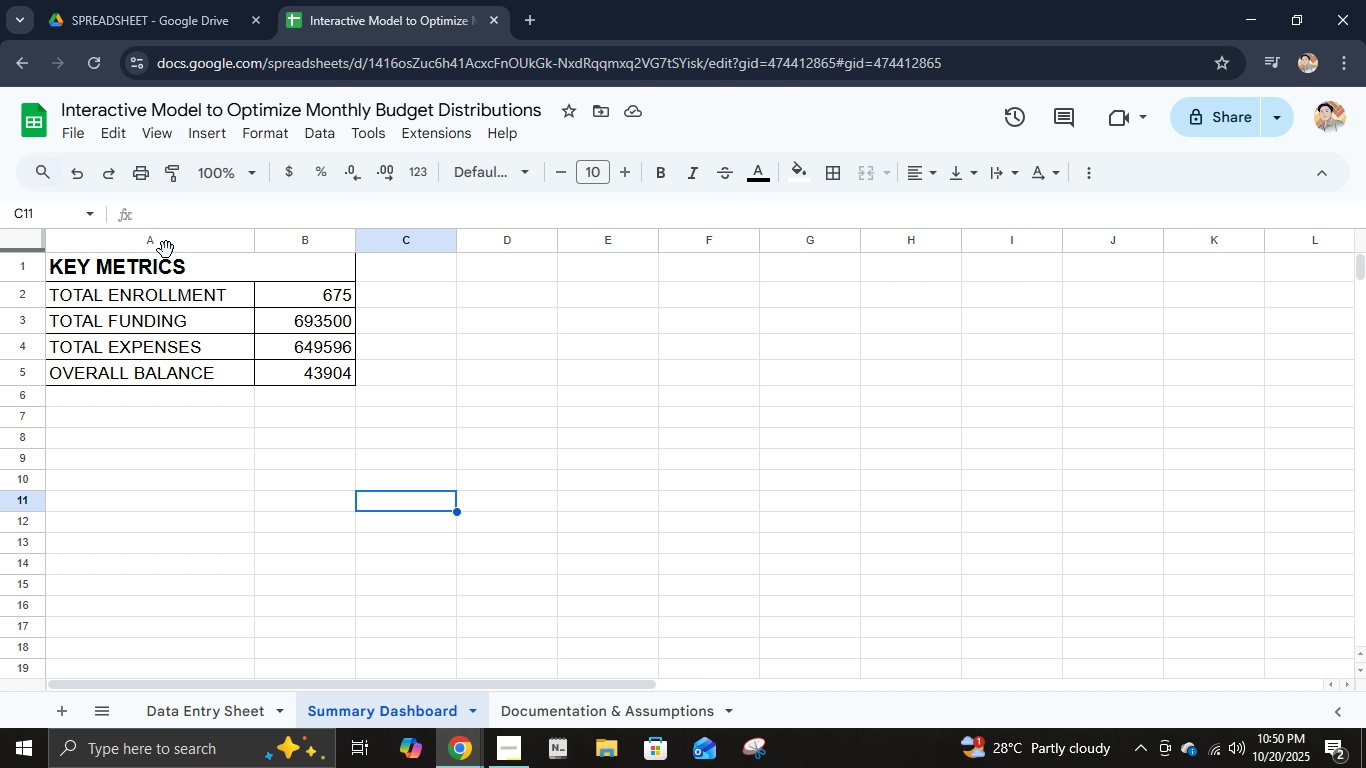 
left_click([164, 244])
 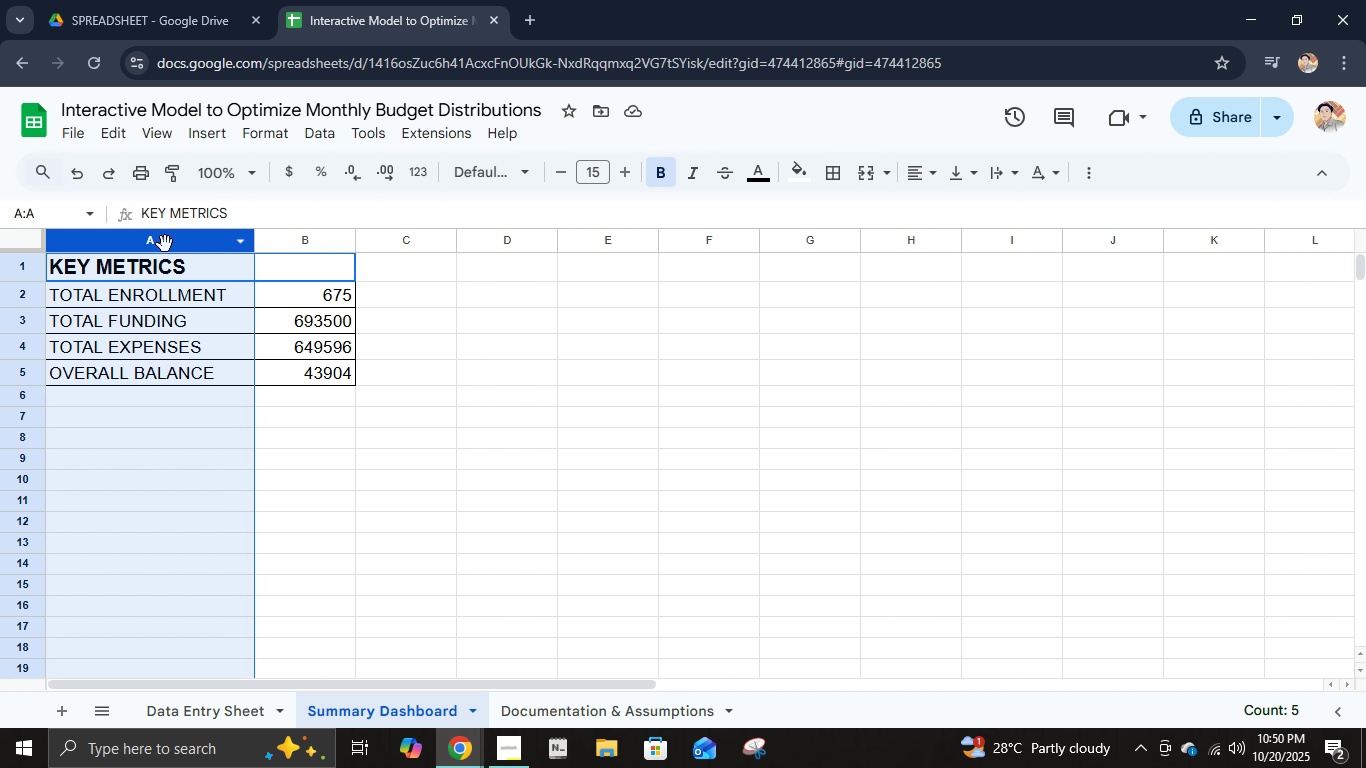 
hold_key(key=ShiftRight, duration=1.52)
 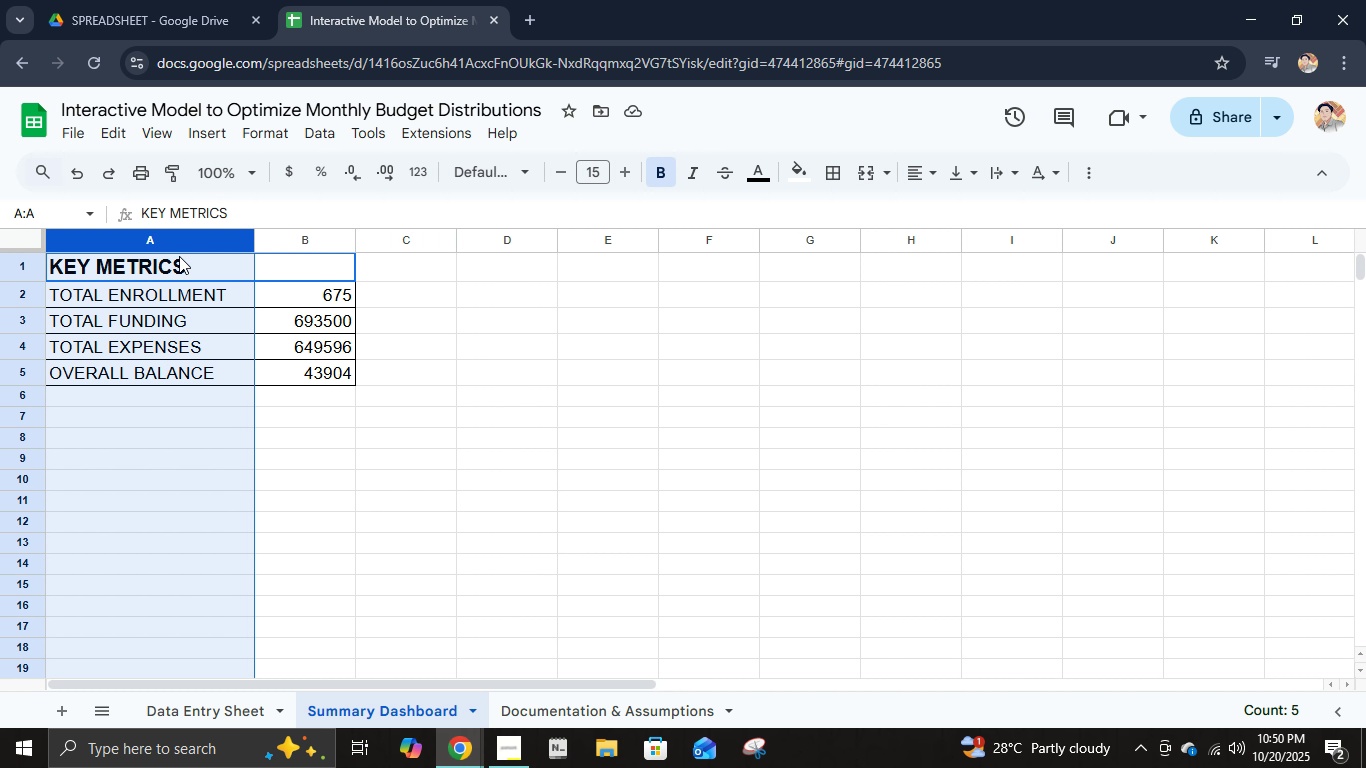 
hold_key(key=ShiftRight, duration=1.52)
left_click([290, 236])
 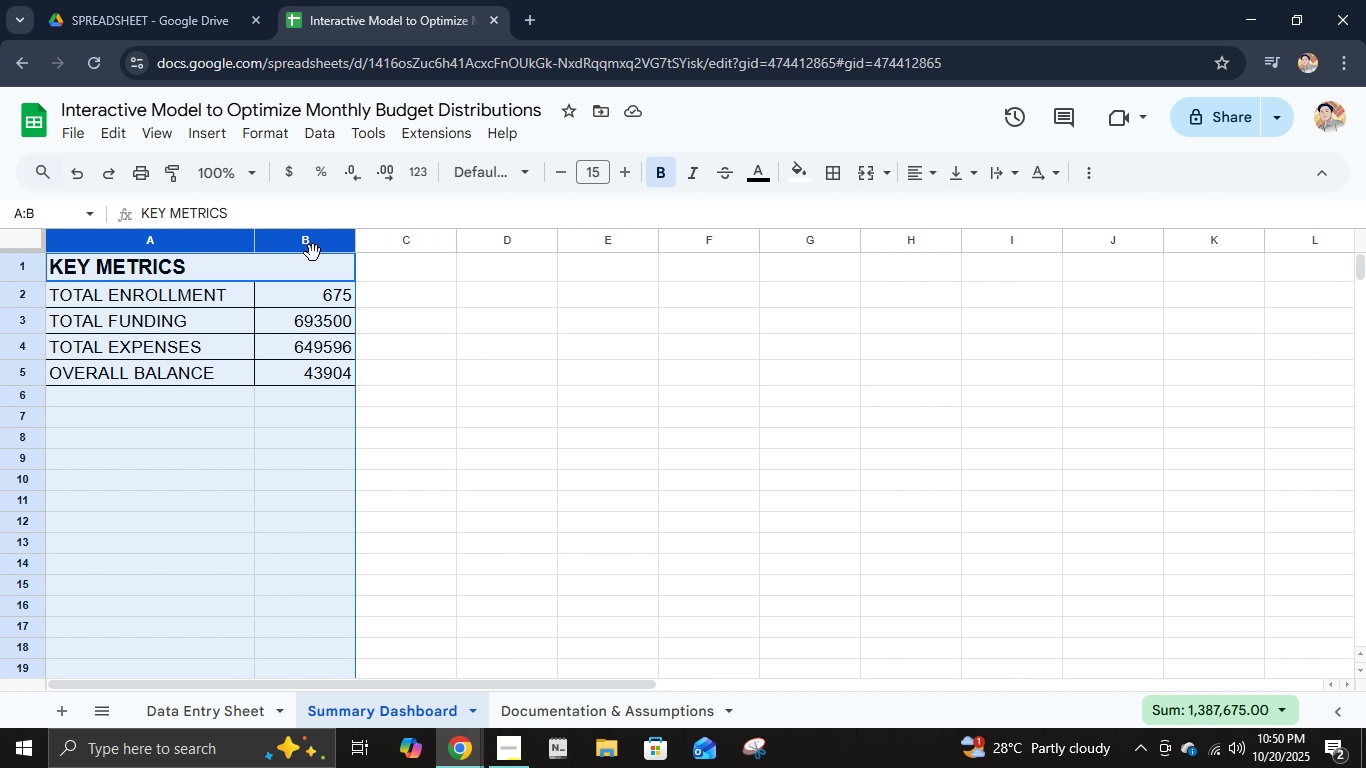 
right_click([312, 251])
 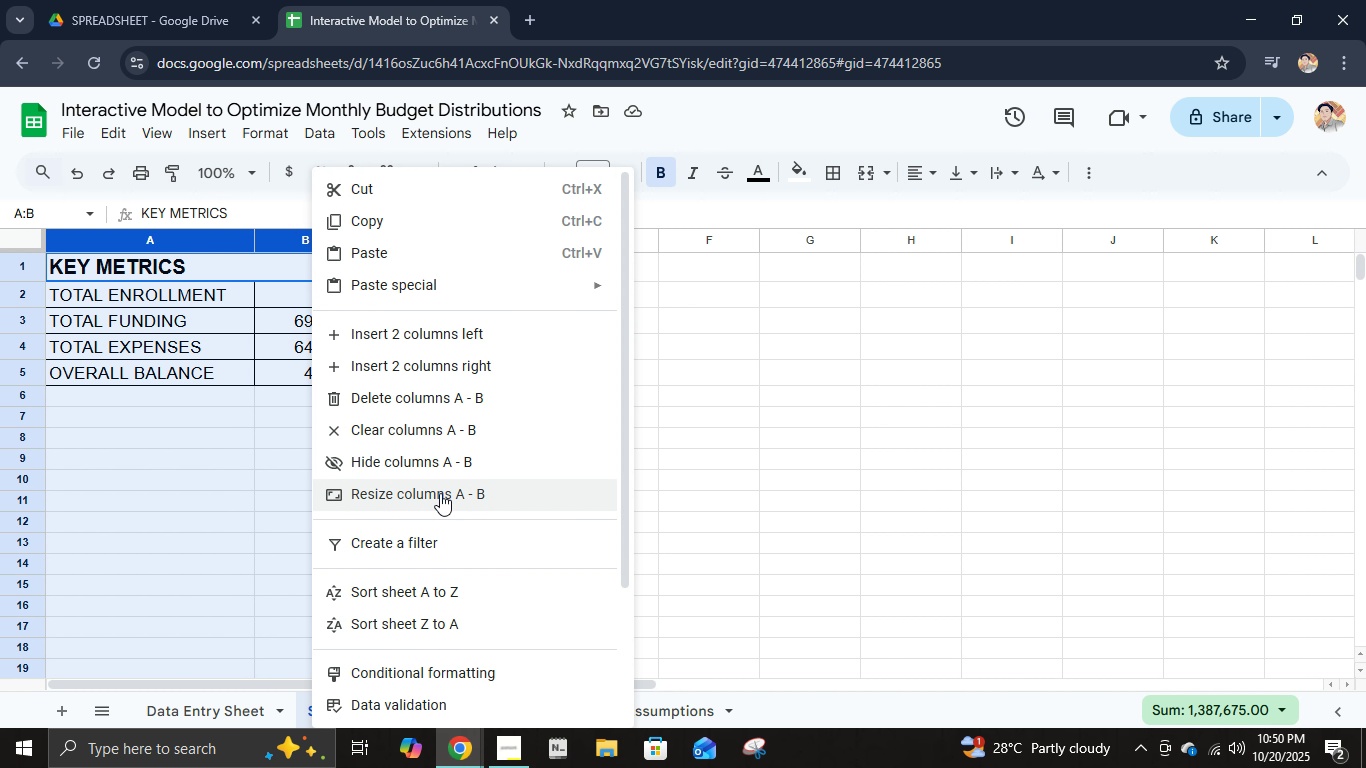 
left_click([443, 487])
 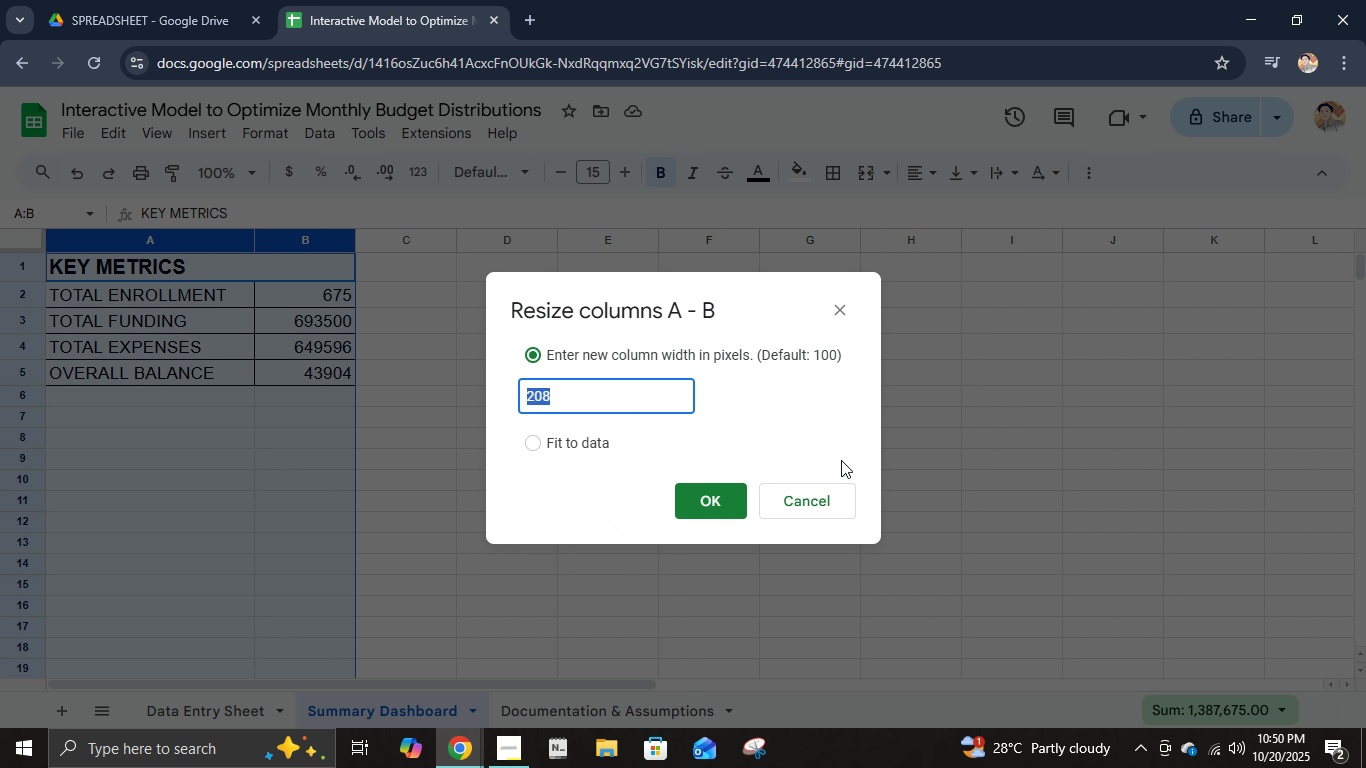 
left_click([827, 493])
 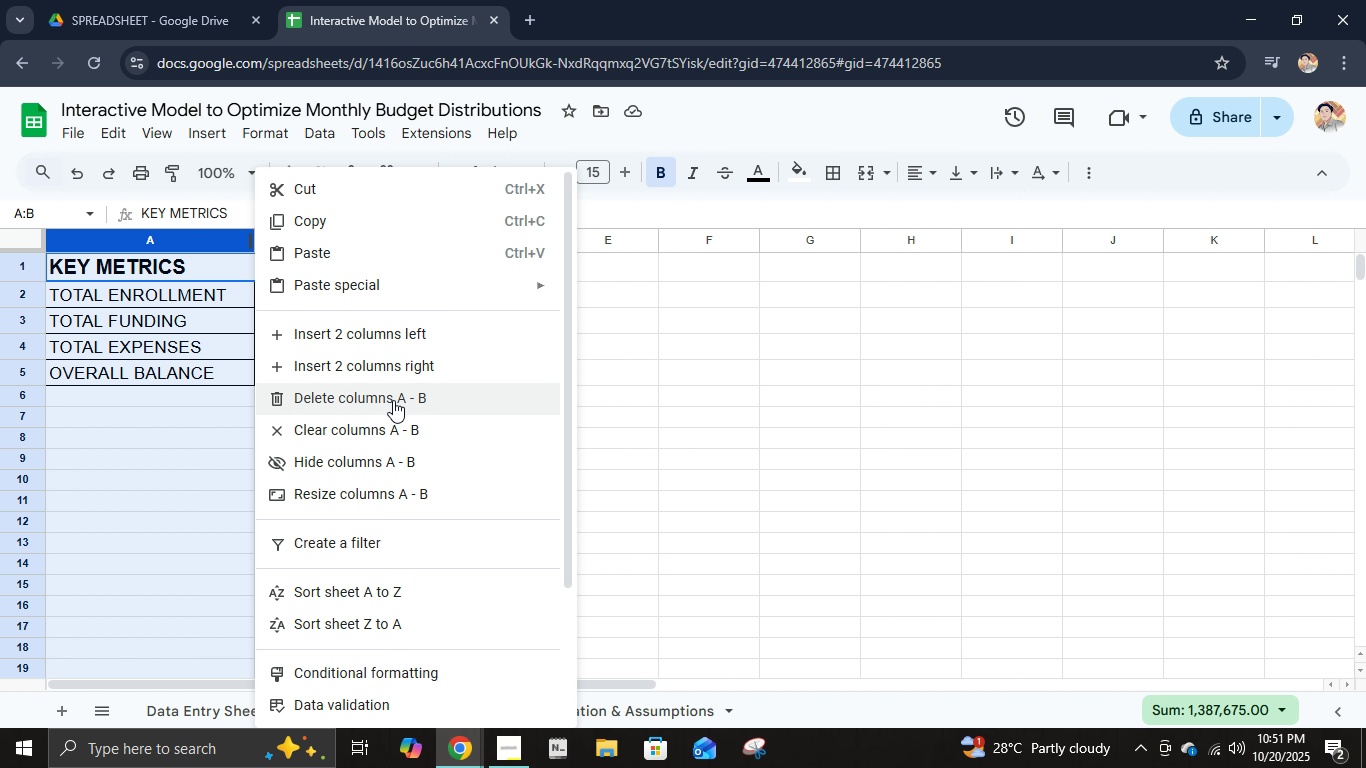 
left_click([408, 405])
 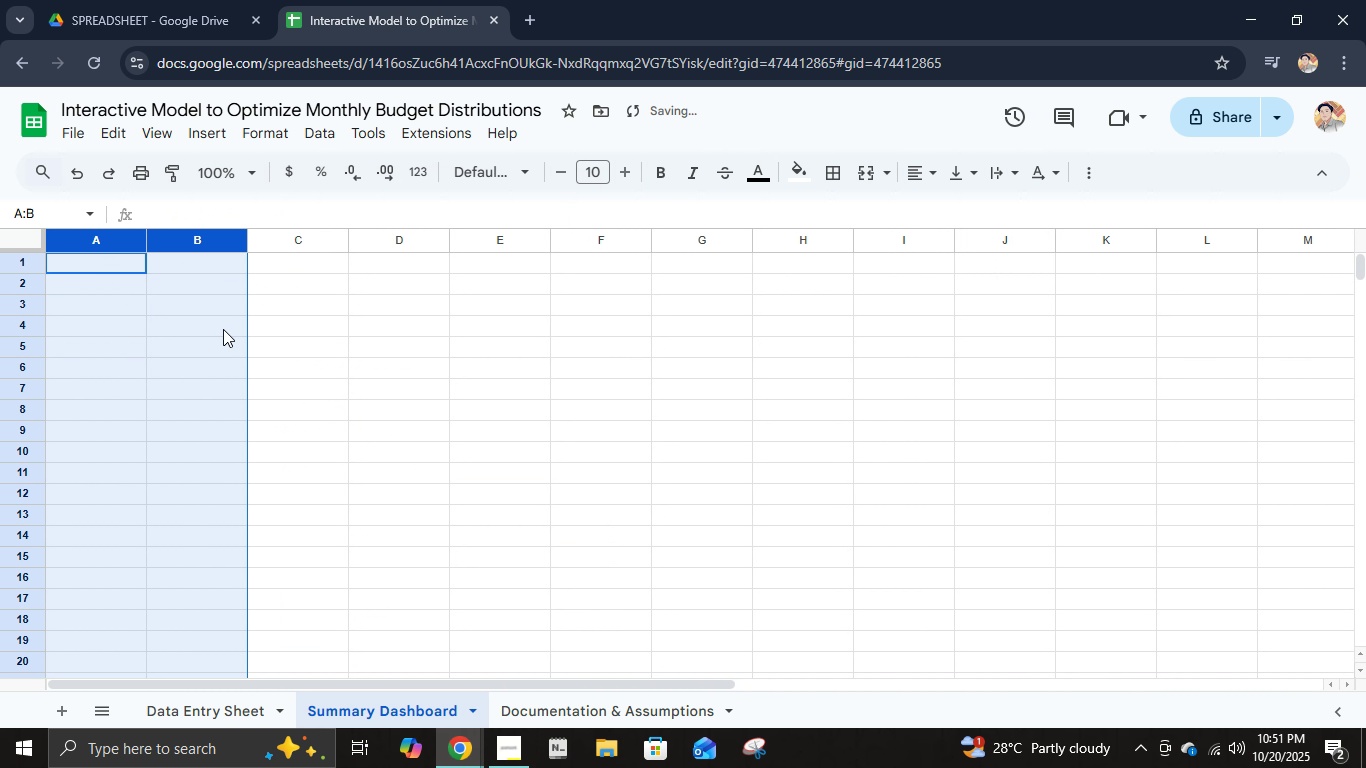 
left_click([223, 330])
 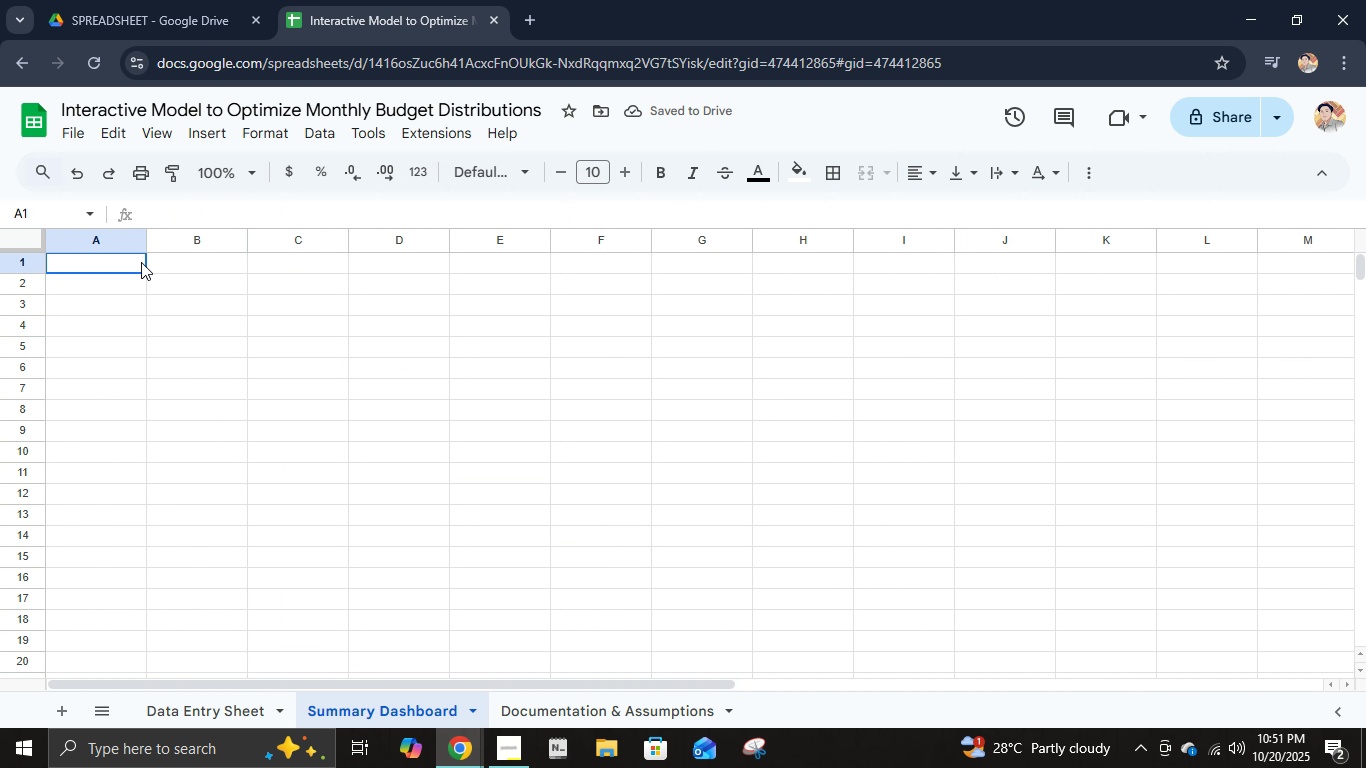 
left_click([141, 262])
 